 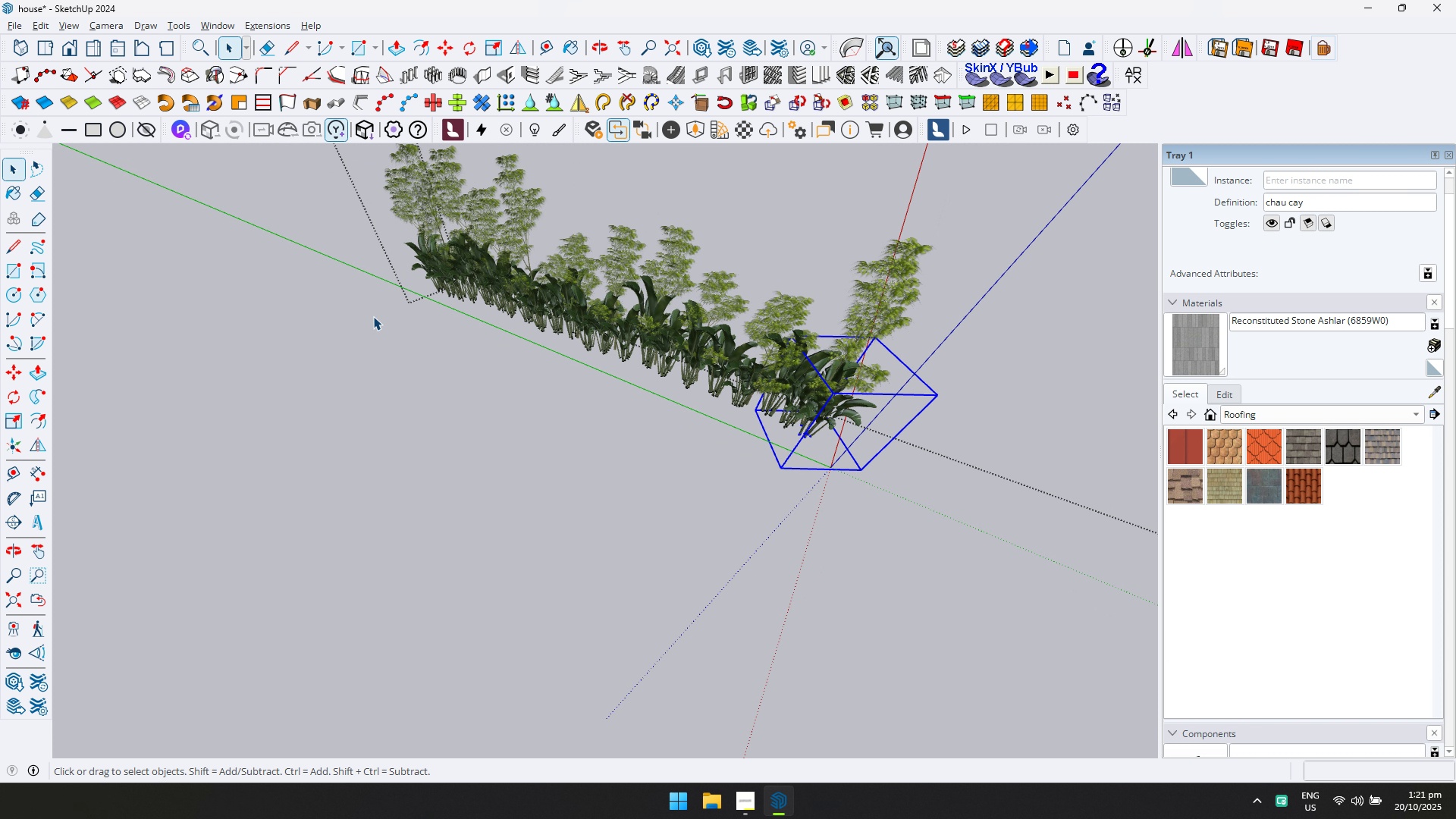 
key(Control+C)
 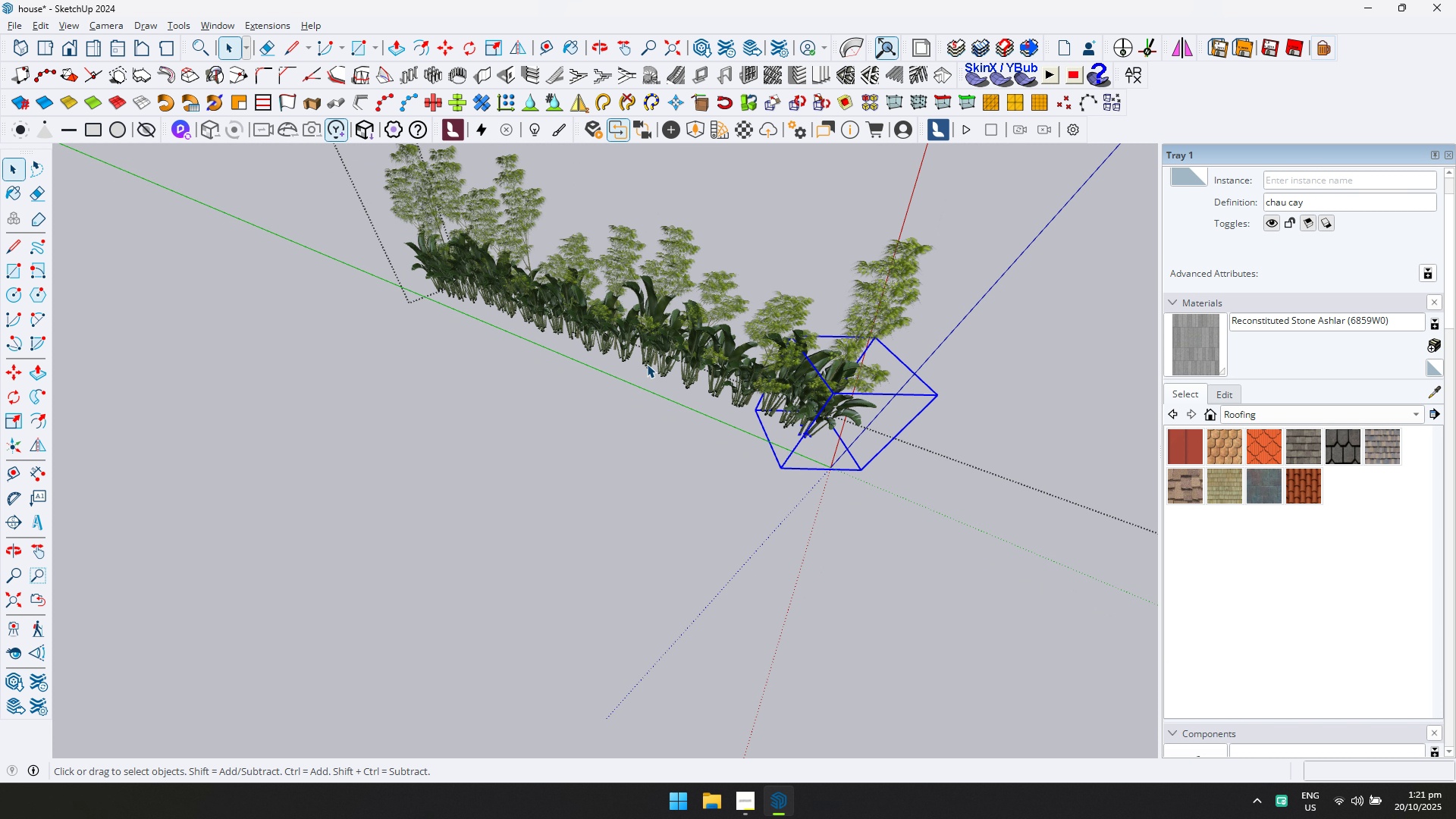 
key(Escape)
 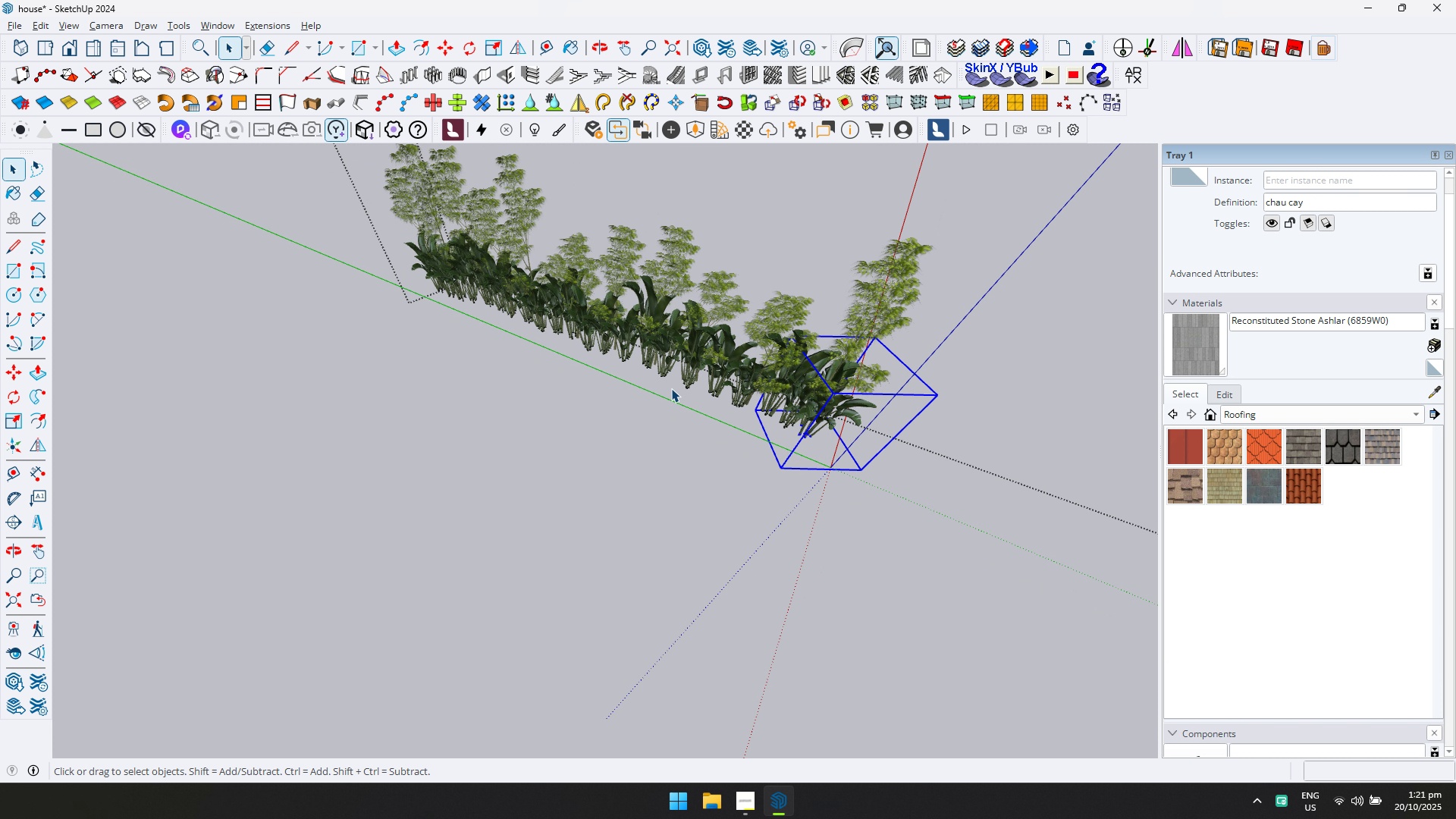 
scroll: coordinate [713, 378], scroll_direction: down, amount: 11.0
 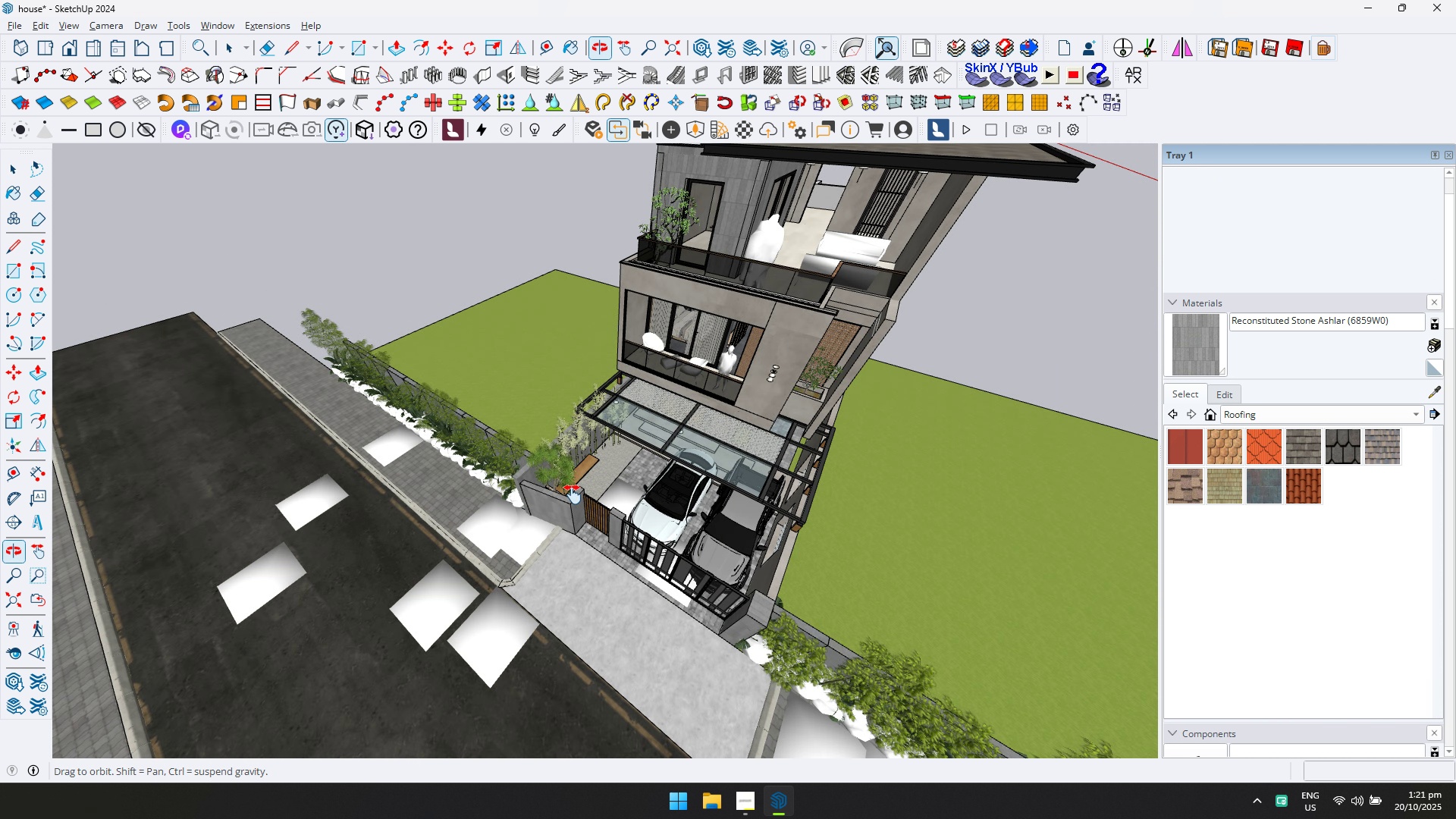 
key(Escape)
 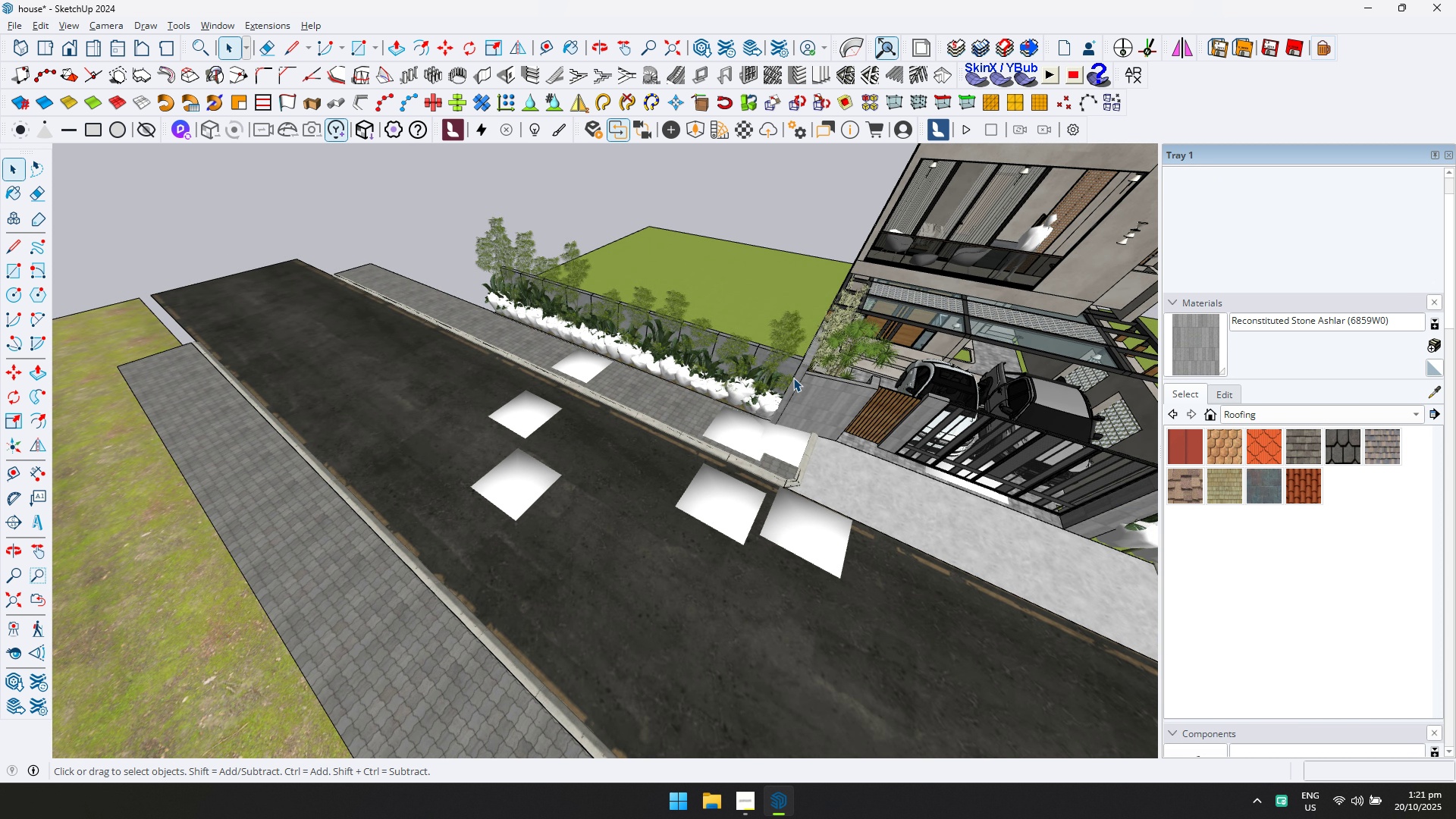 
hold_key(key=ShiftLeft, duration=0.62)
 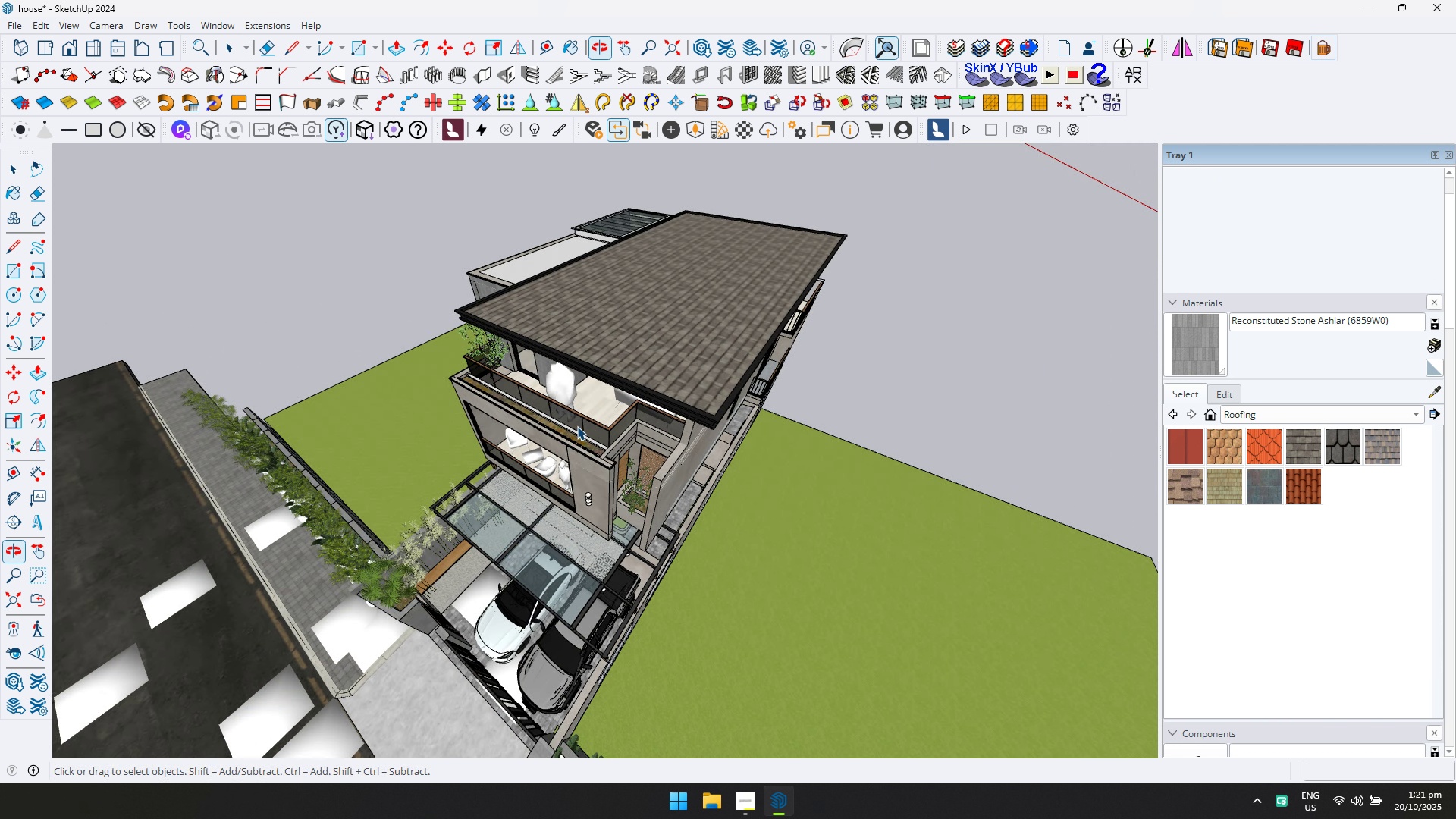 
scroll: coordinate [602, 464], scroll_direction: up, amount: 14.0
 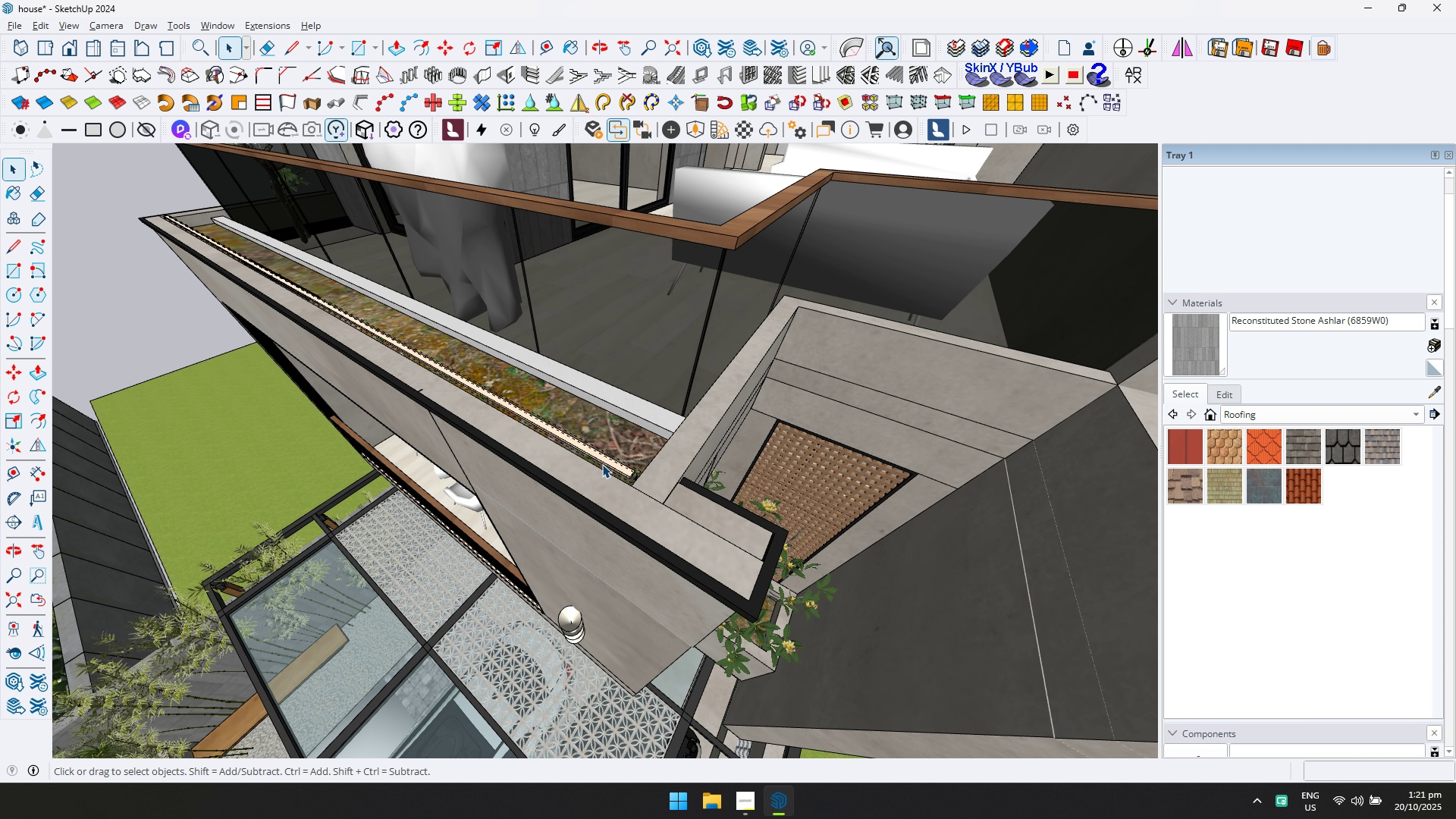 
double_click([602, 464])
 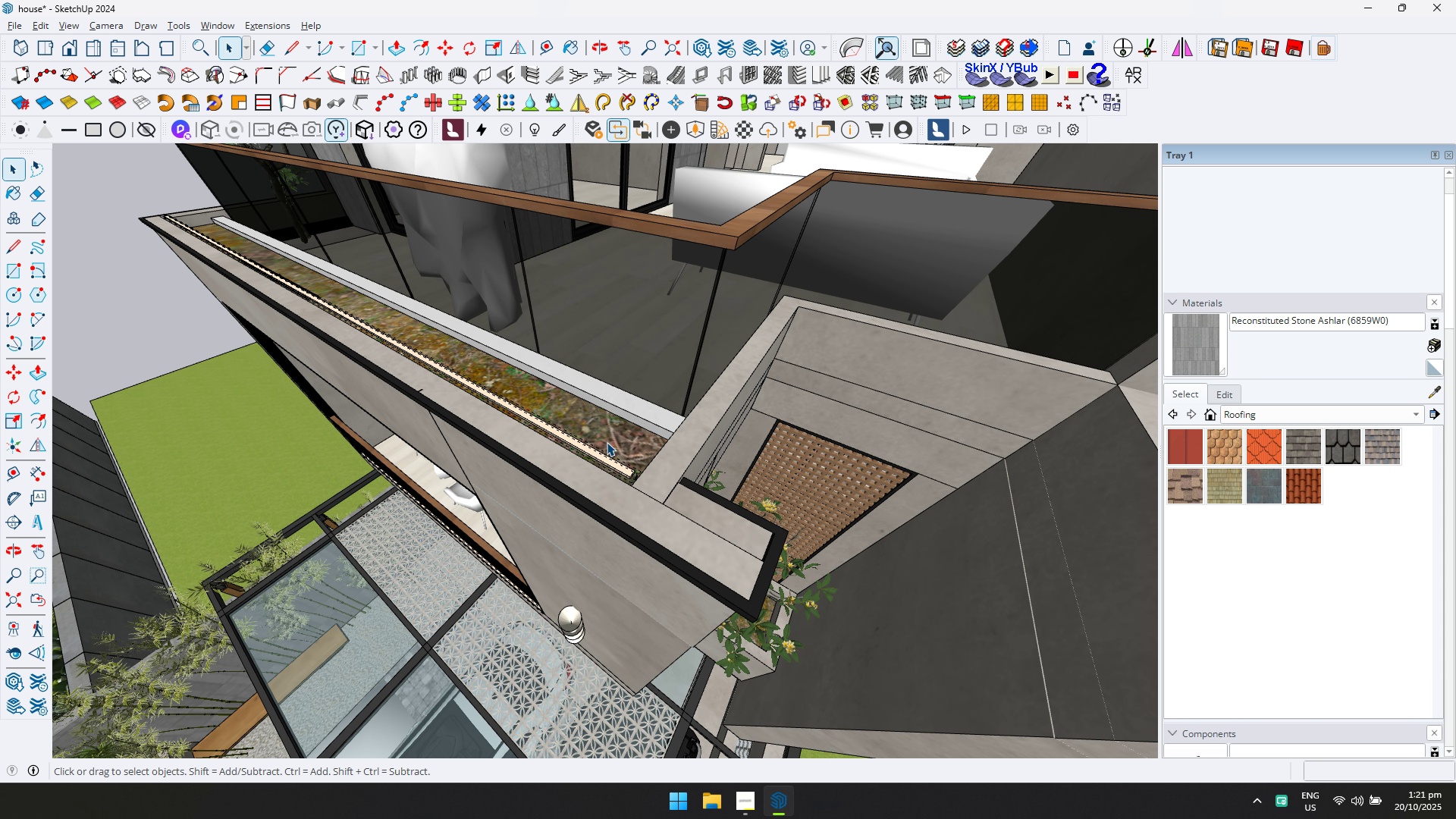 
scroll: coordinate [606, 441], scroll_direction: down, amount: 2.0
 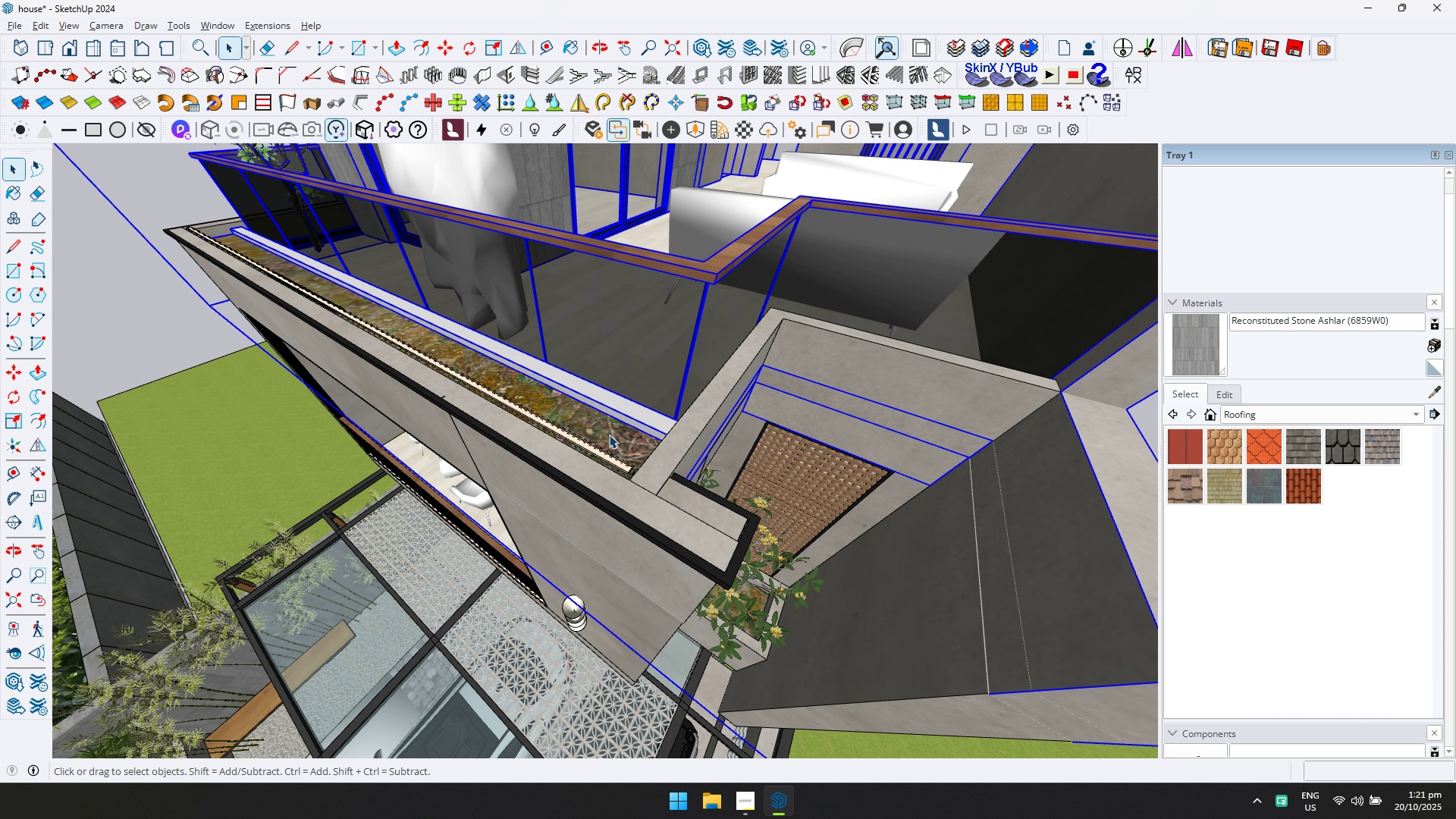 
double_click([609, 435])
 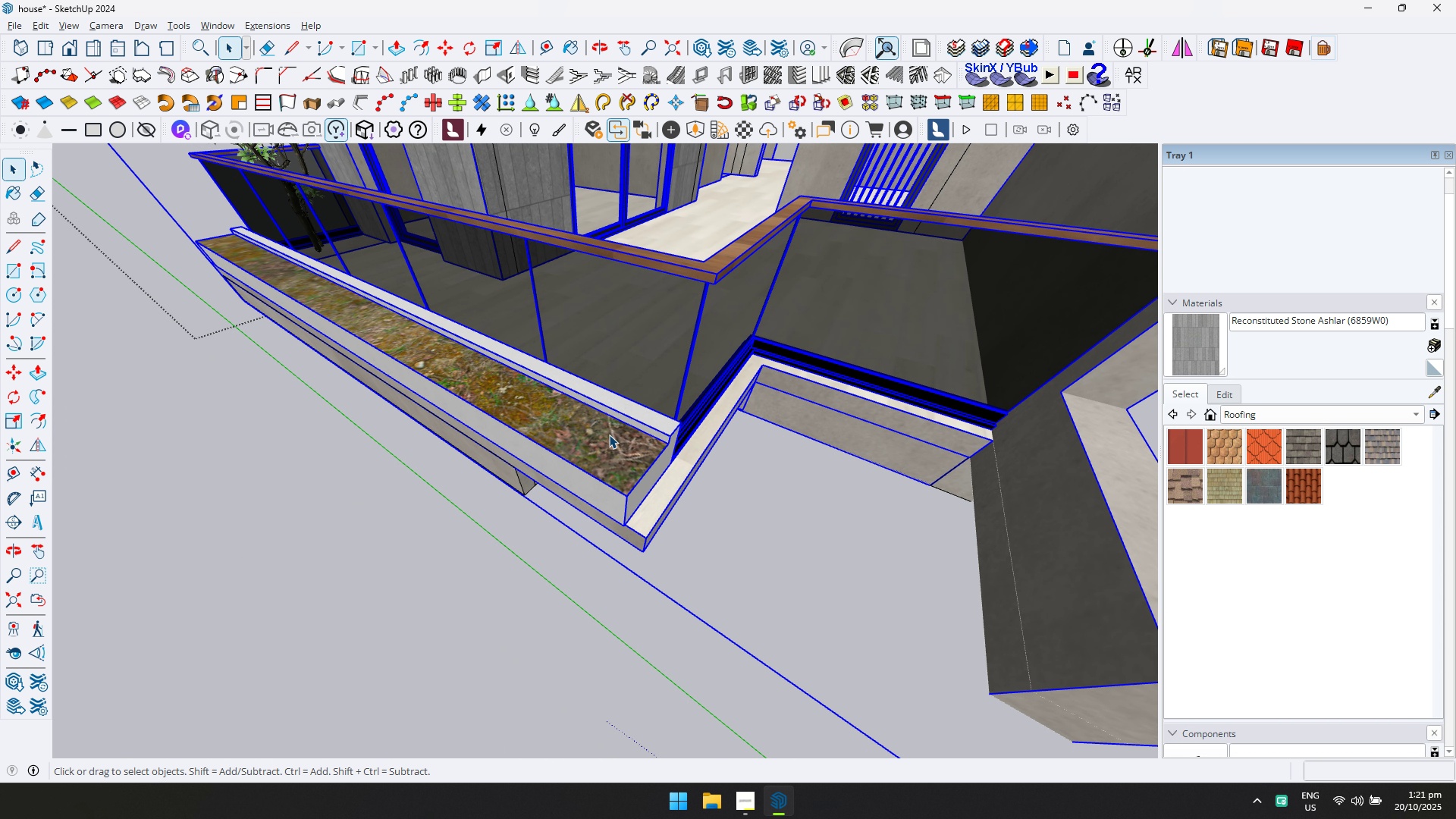 
double_click([609, 435])
 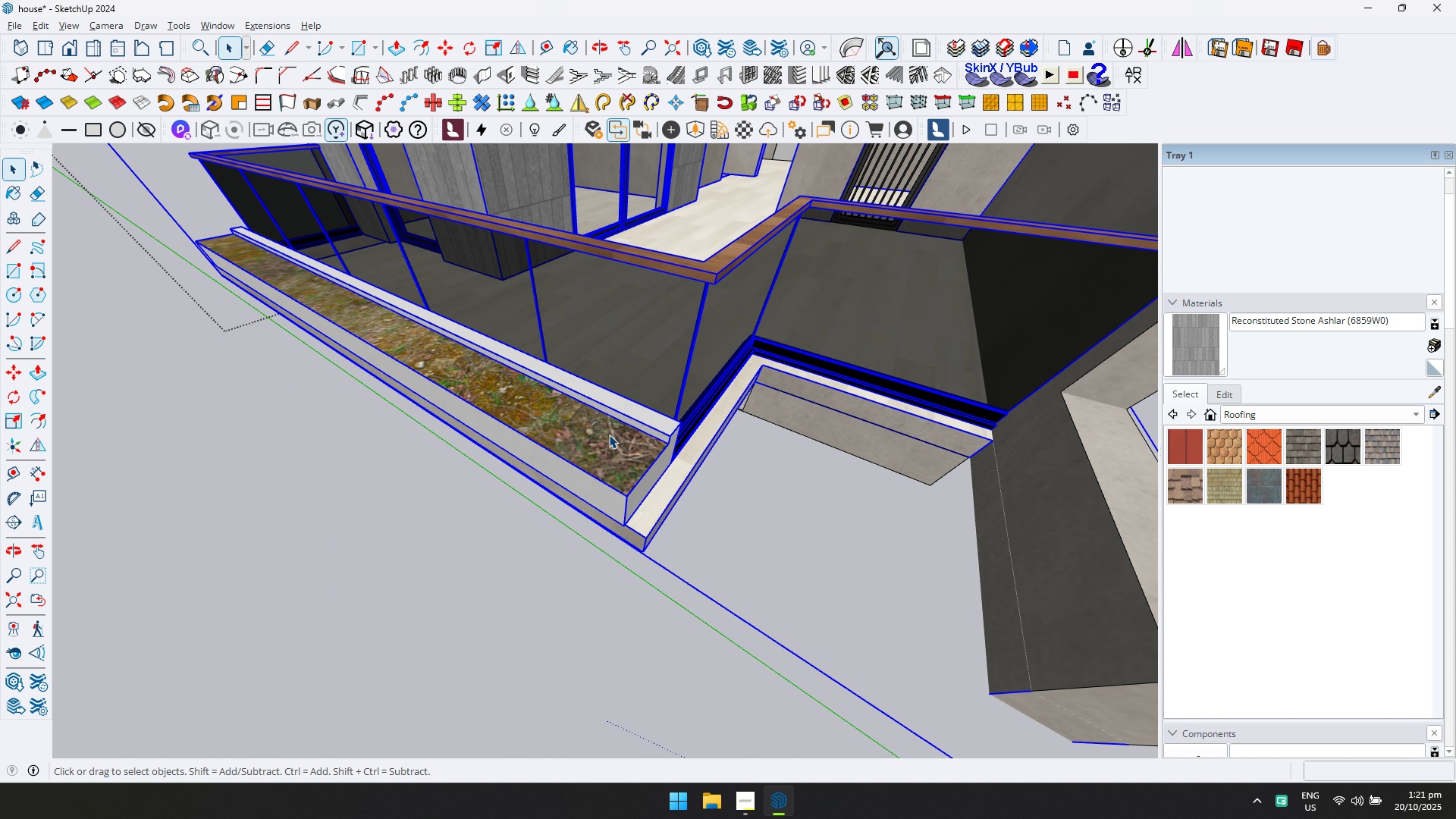 
triple_click([609, 435])
 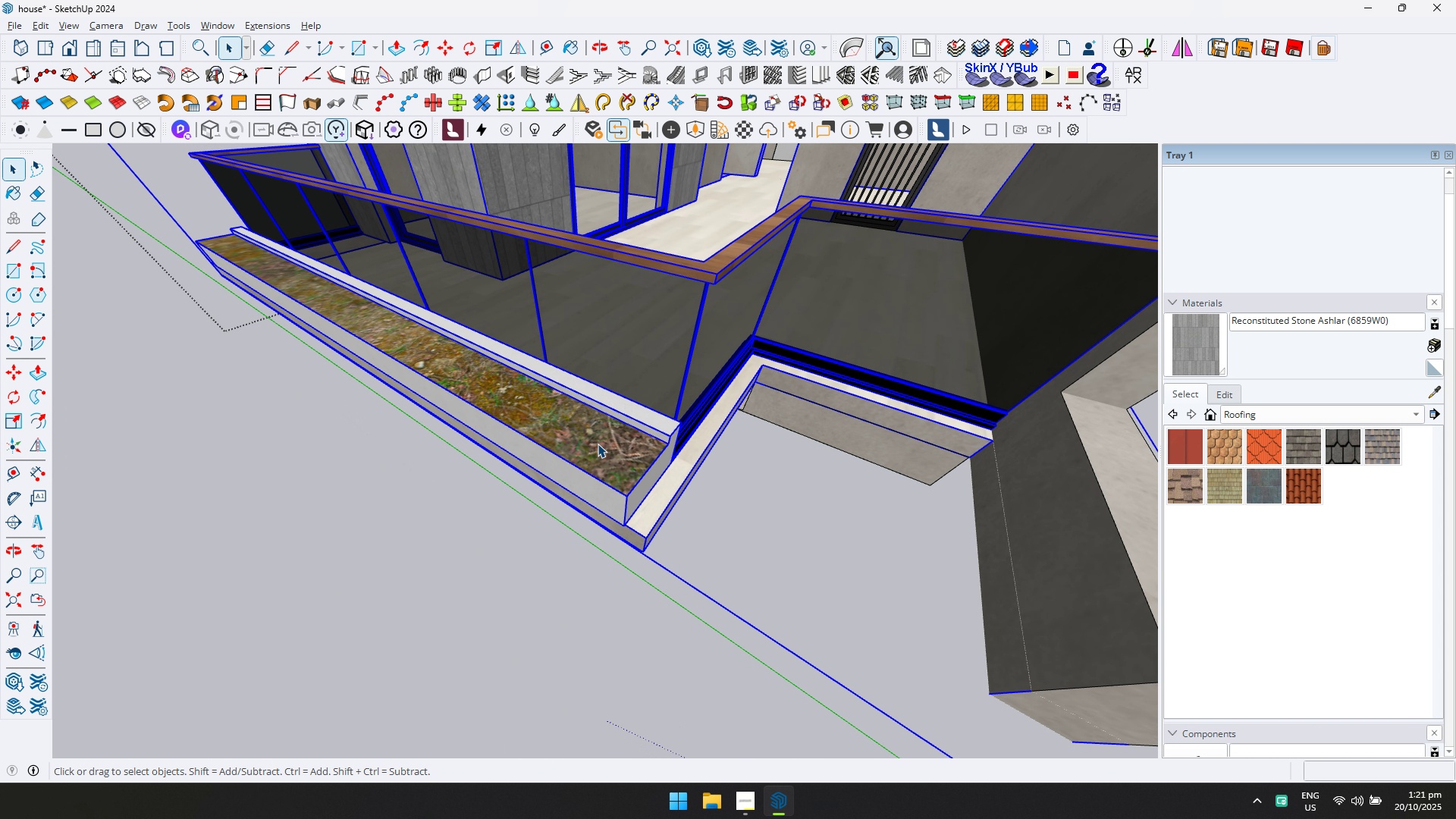 
triple_click([598, 444])
 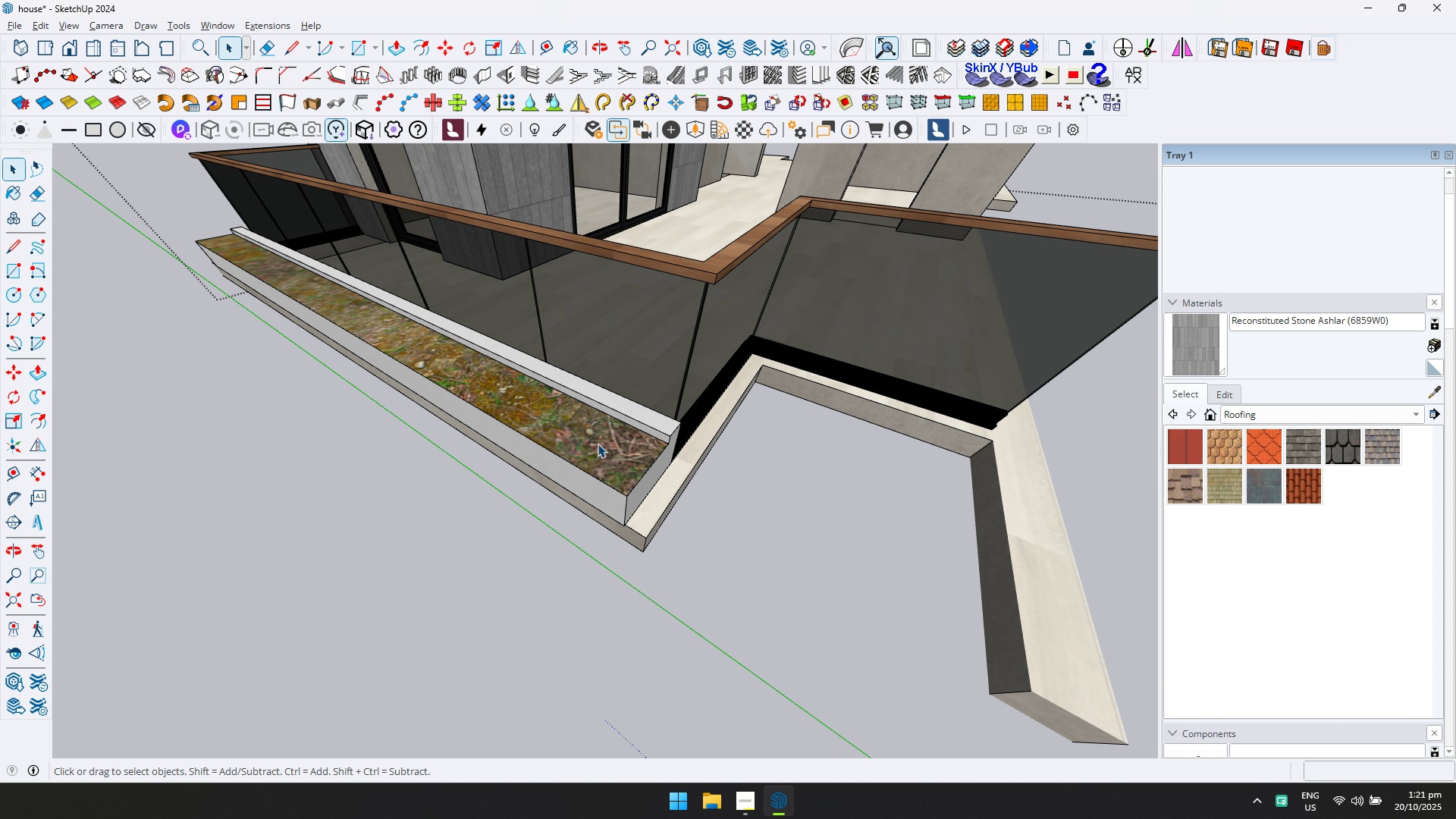 
triple_click([598, 444])
 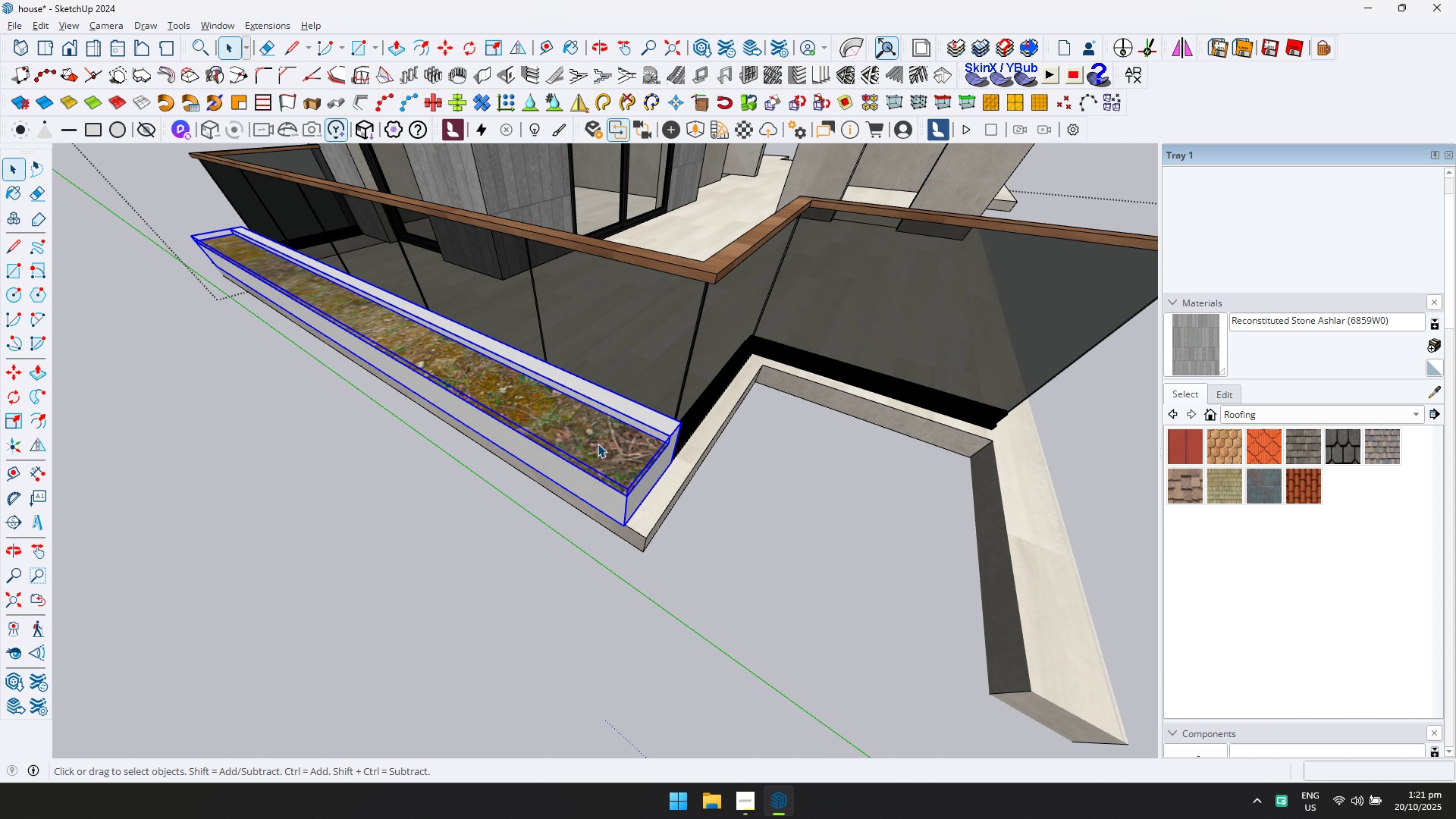 
triple_click([598, 444])
 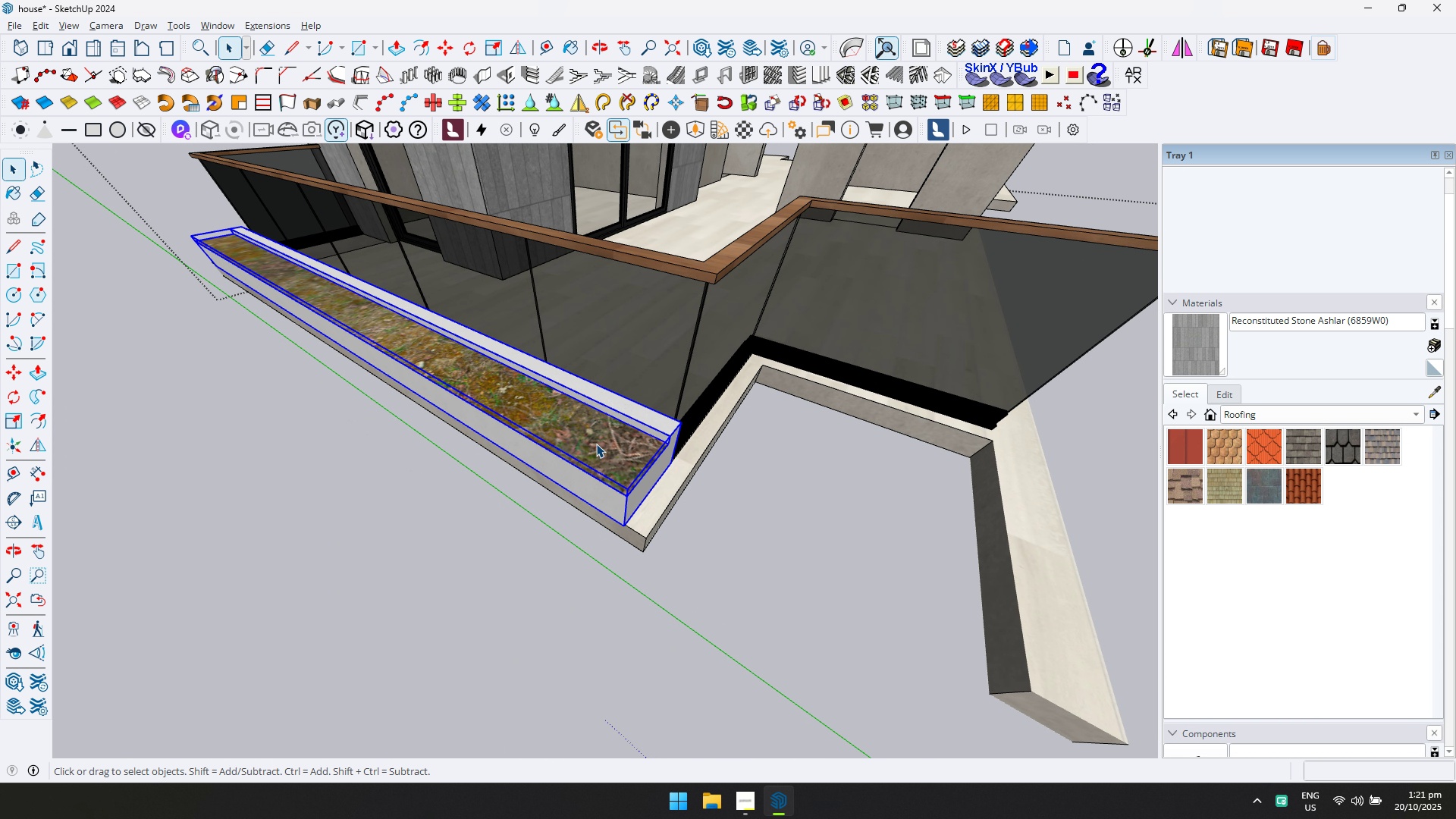 
key(Control+V)
 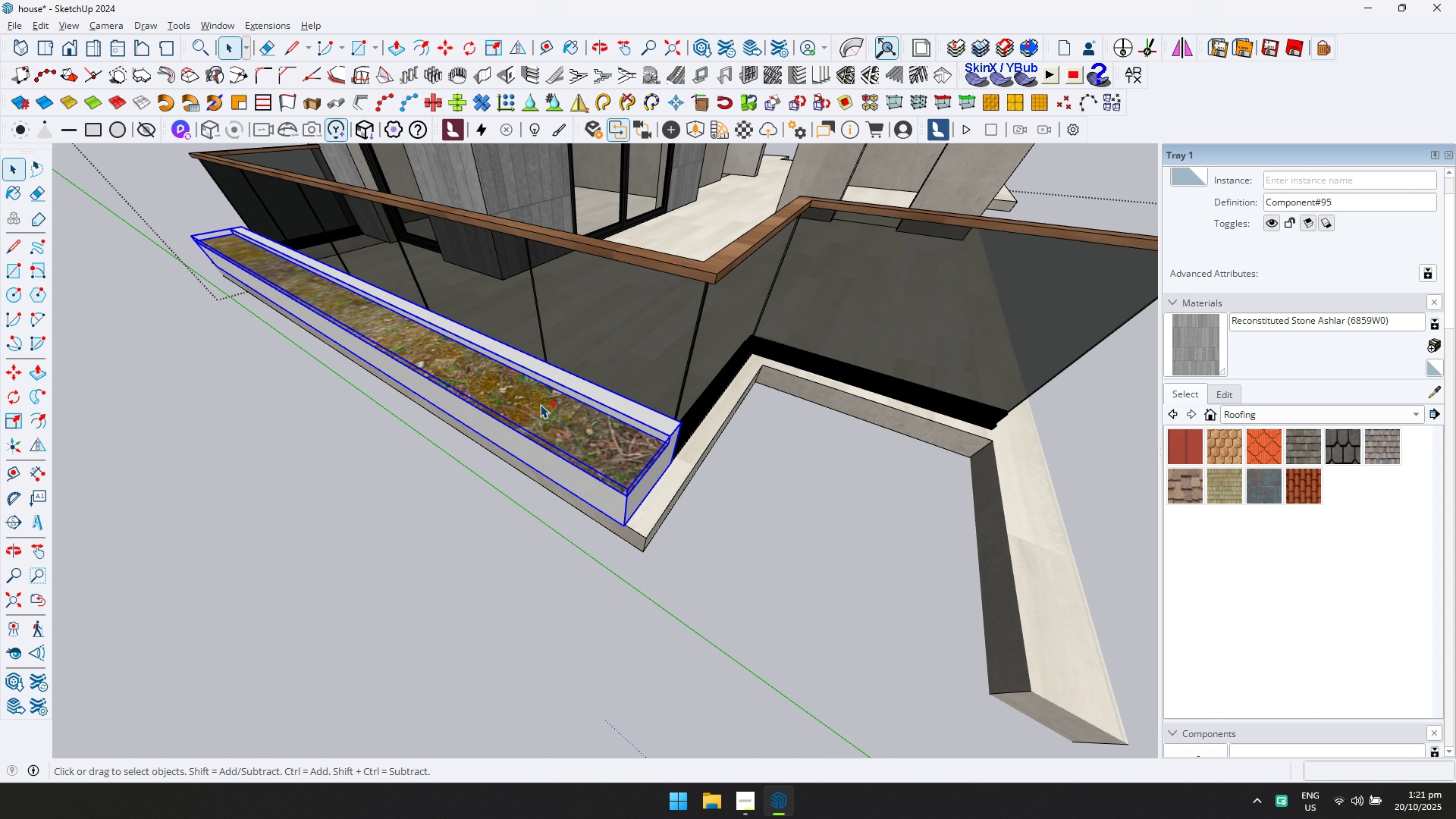 
scroll: coordinate [744, 399], scroll_direction: down, amount: 15.0
 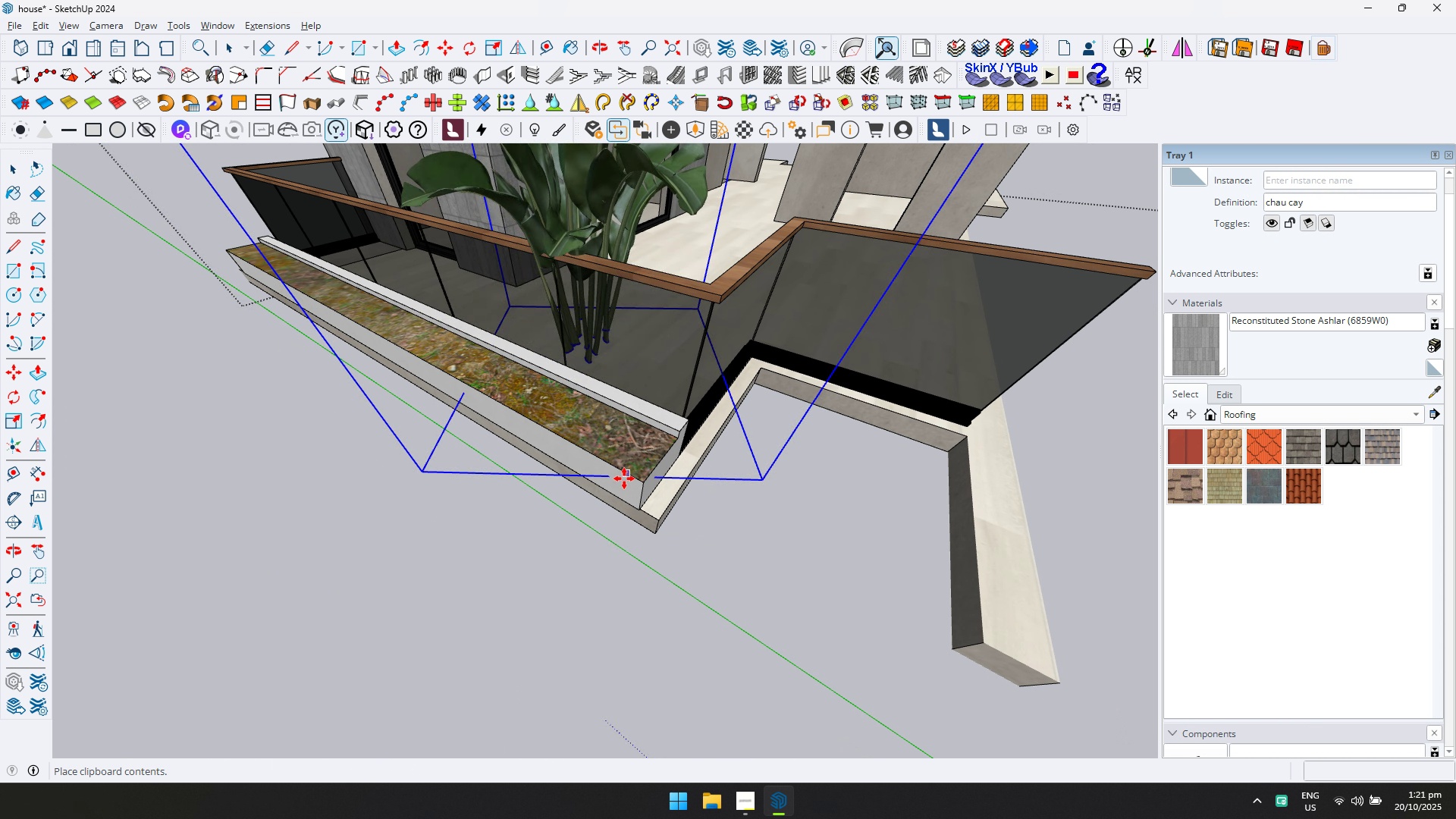 
left_click([626, 478])
 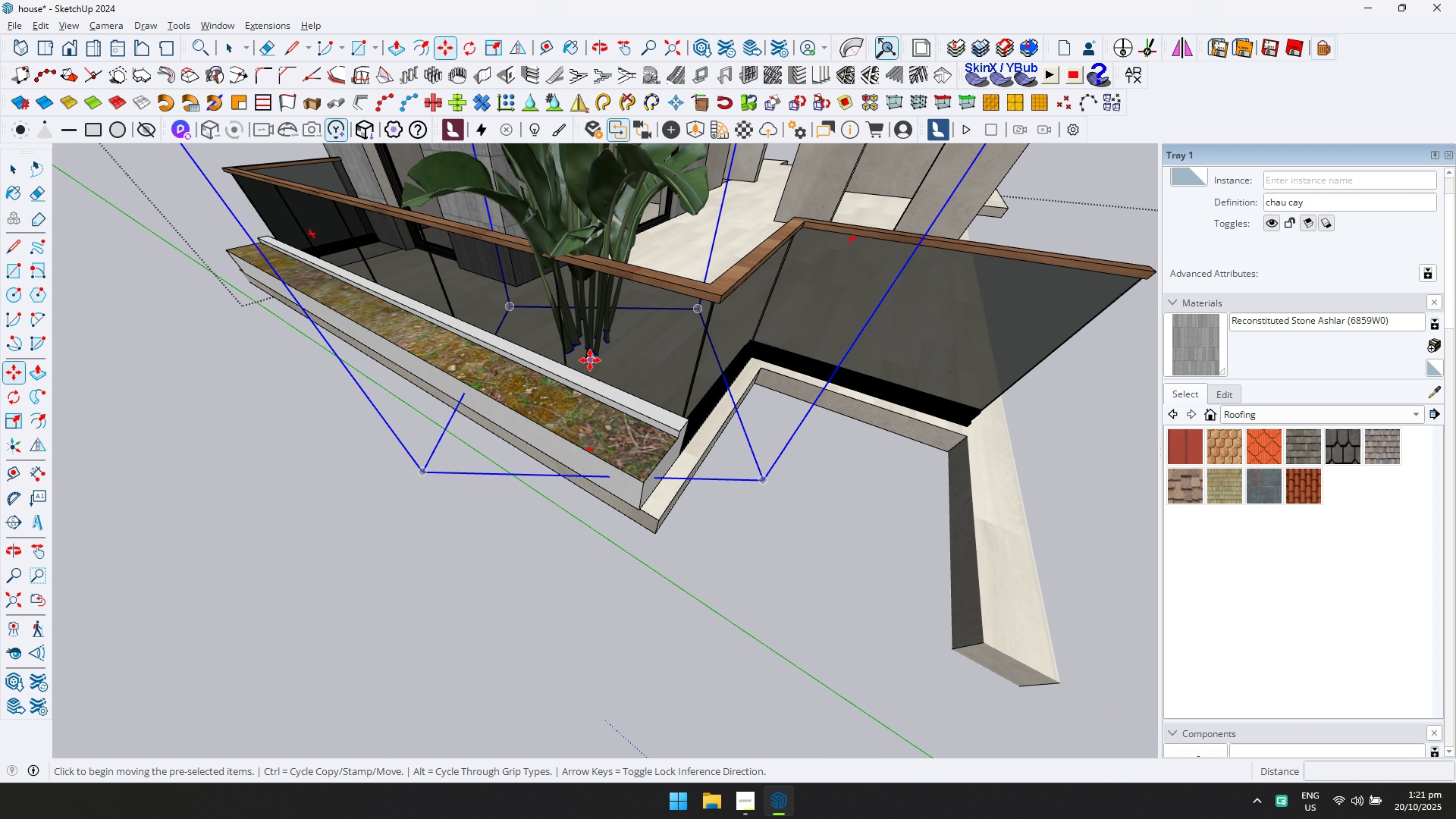 
left_click([590, 360])
 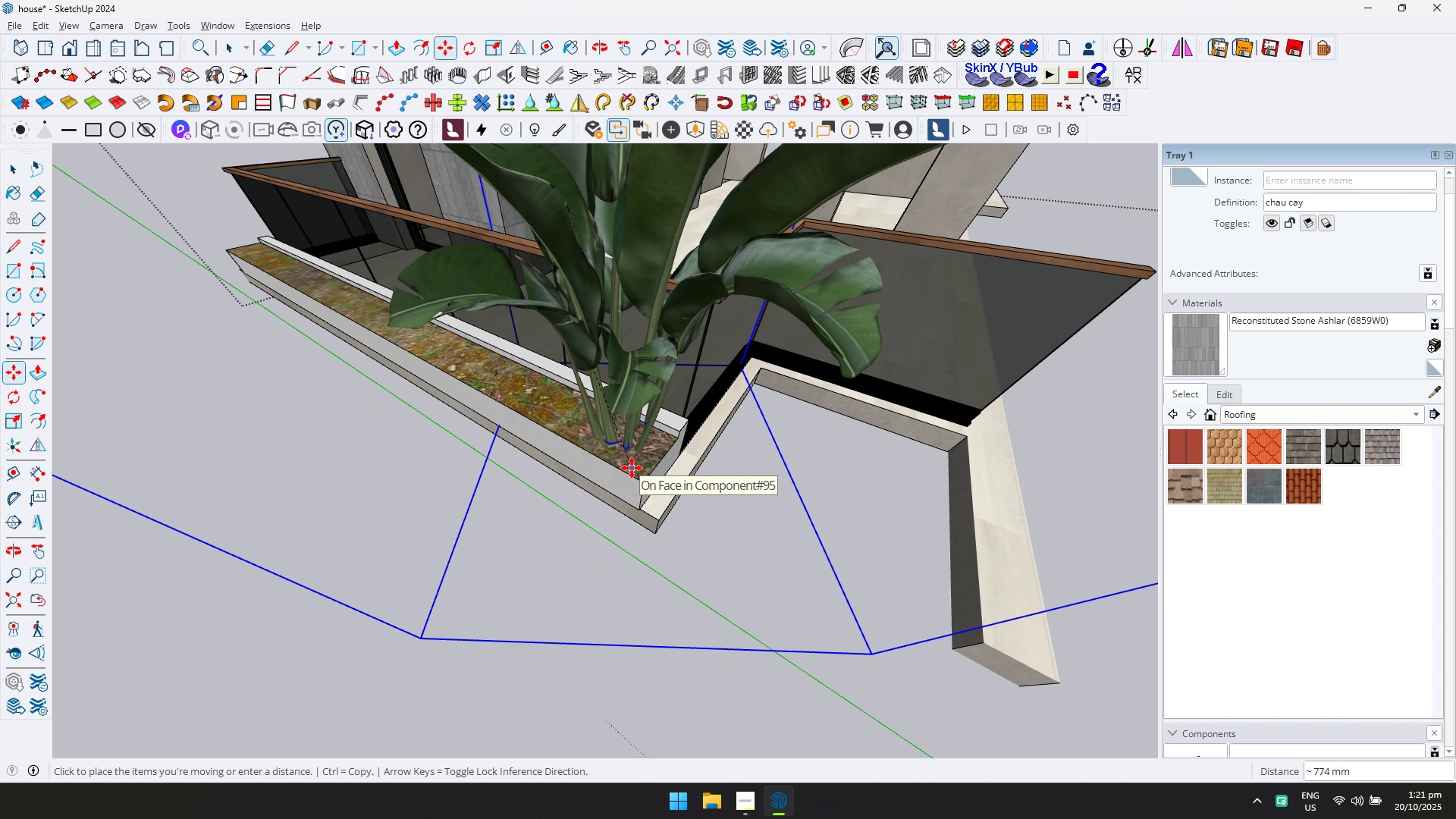 
left_click([632, 469])
 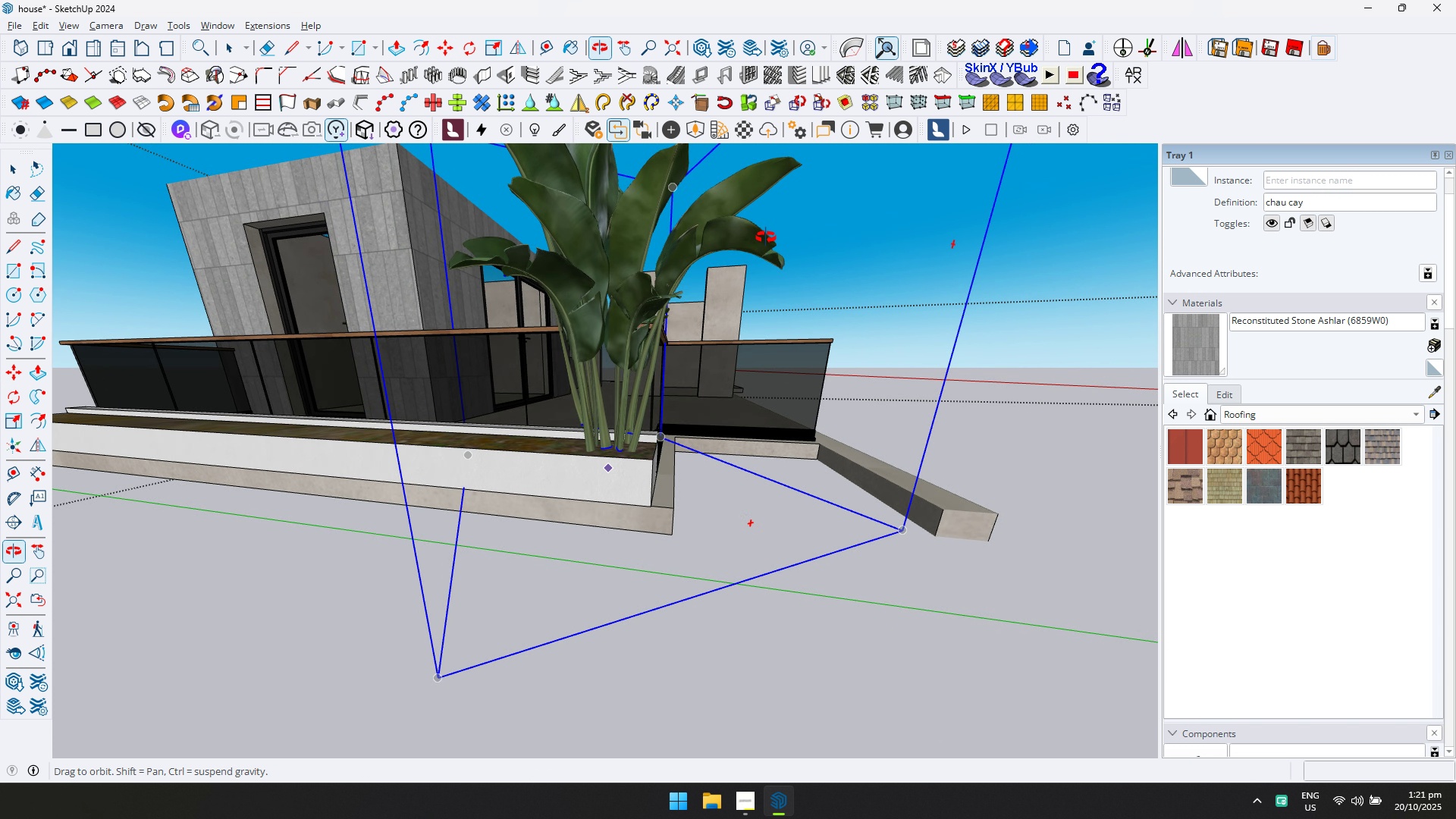 
key(D)
 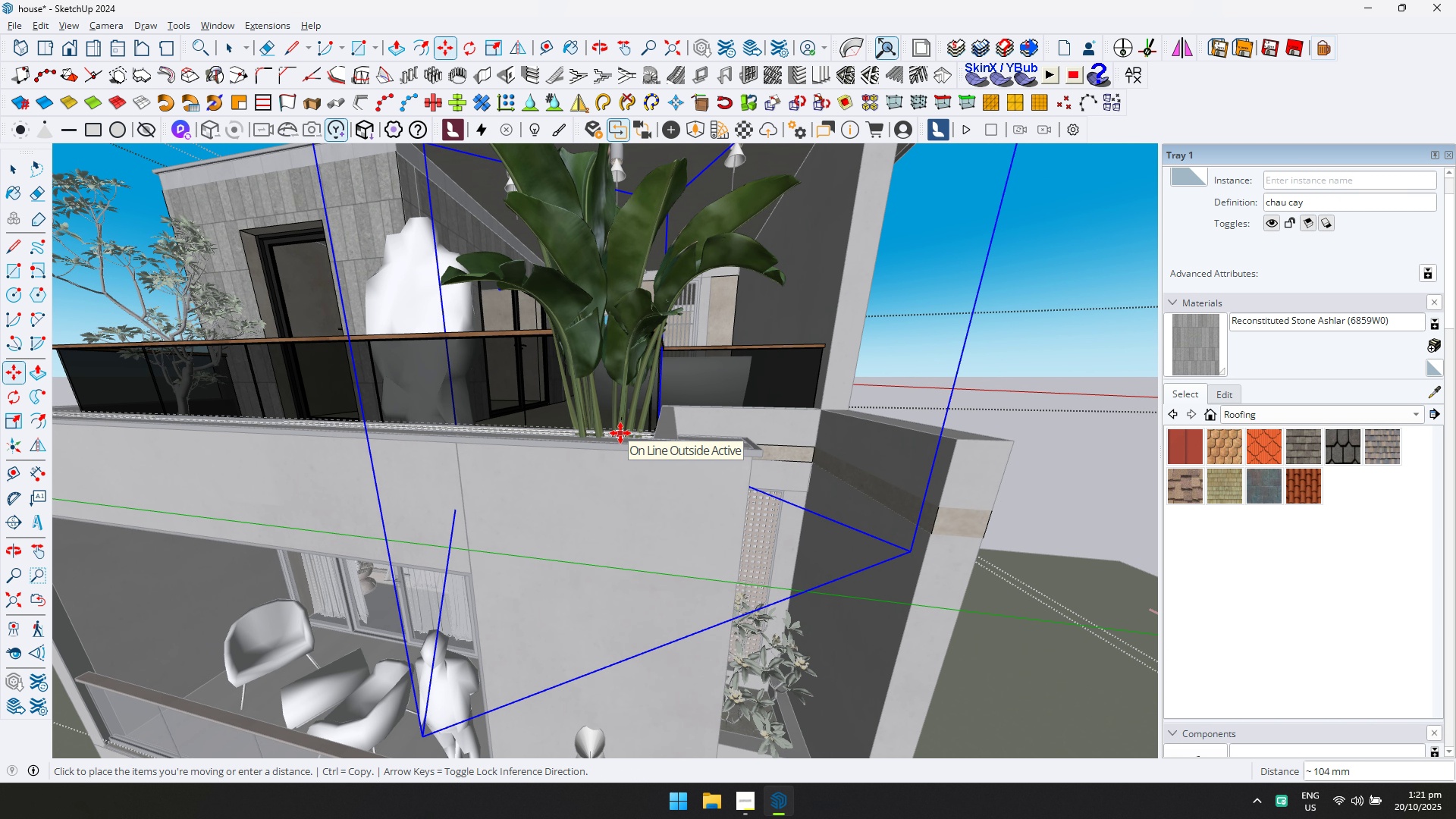 
key(ArrowUp)
 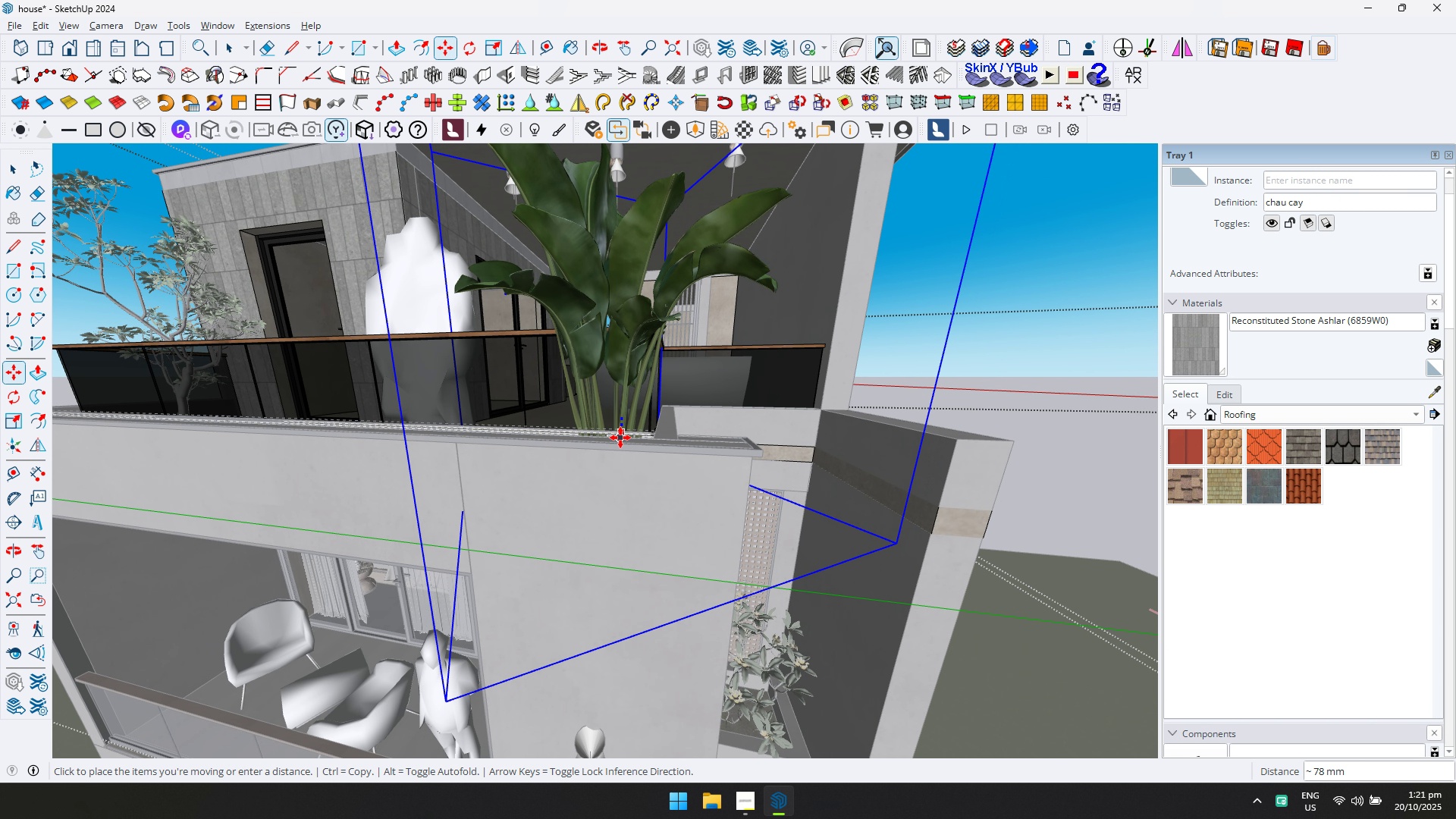 
left_click([620, 438])
 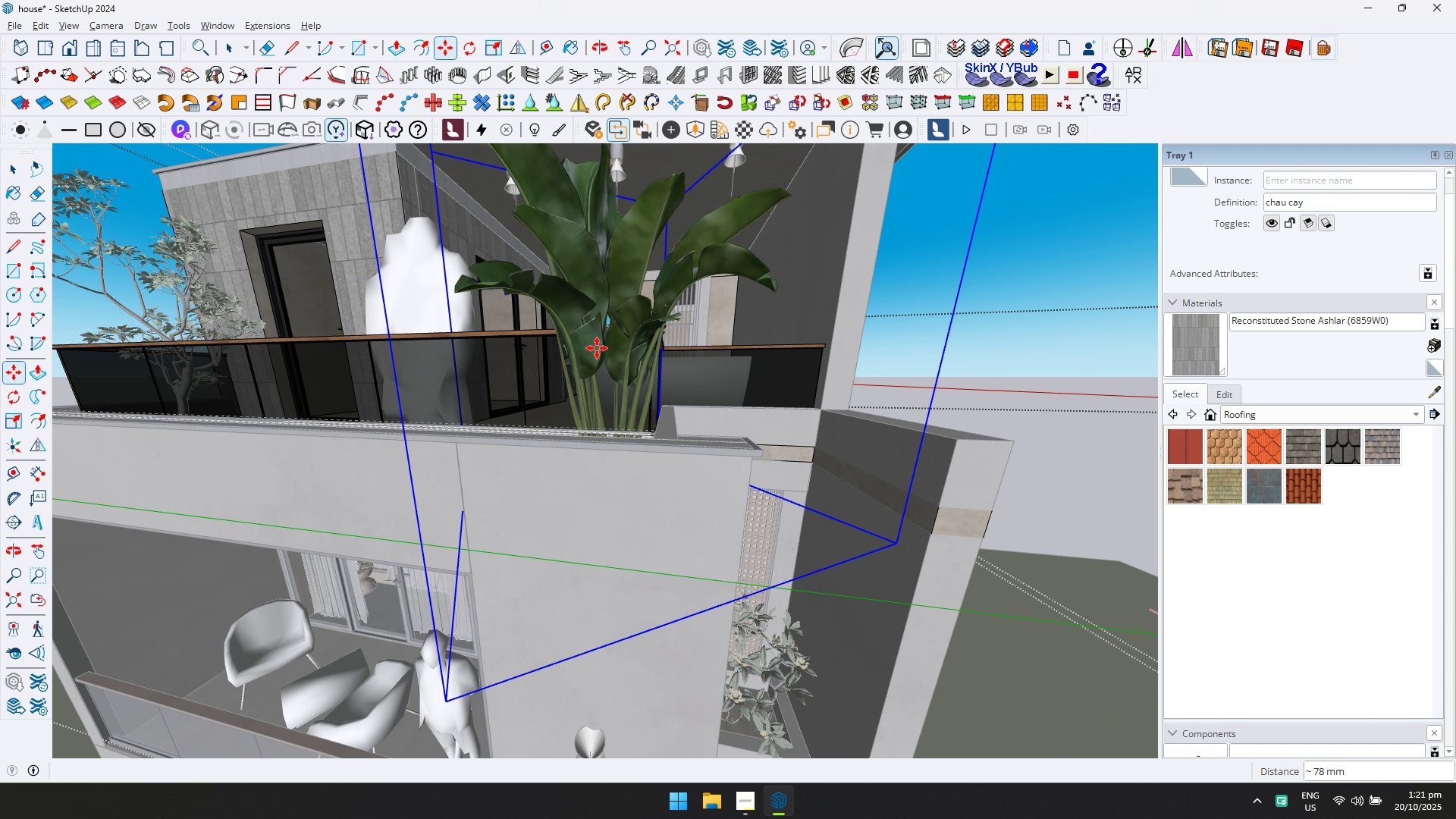 
scroll: coordinate [595, 340], scroll_direction: down, amount: 4.0
 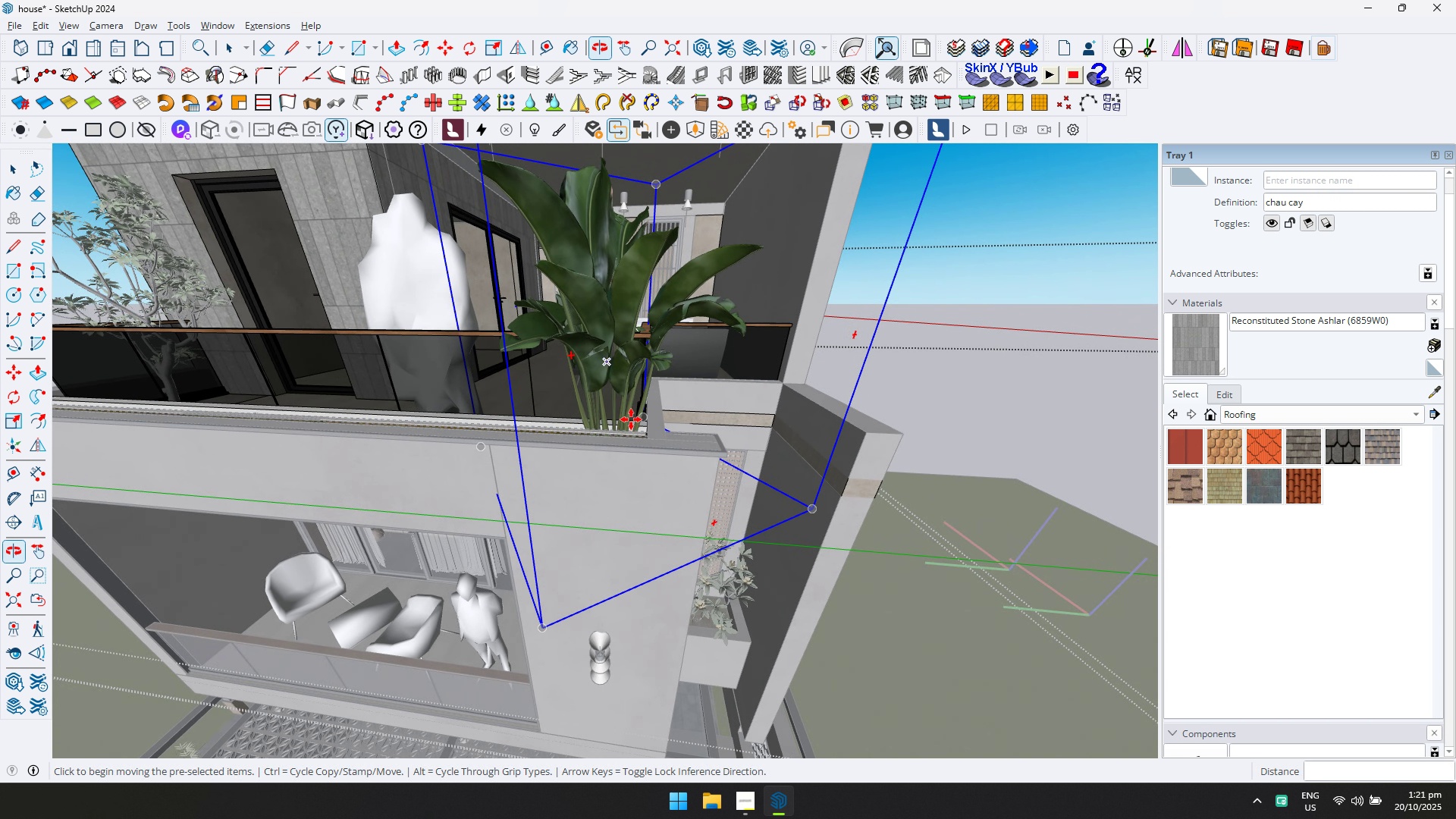 
key(S)
 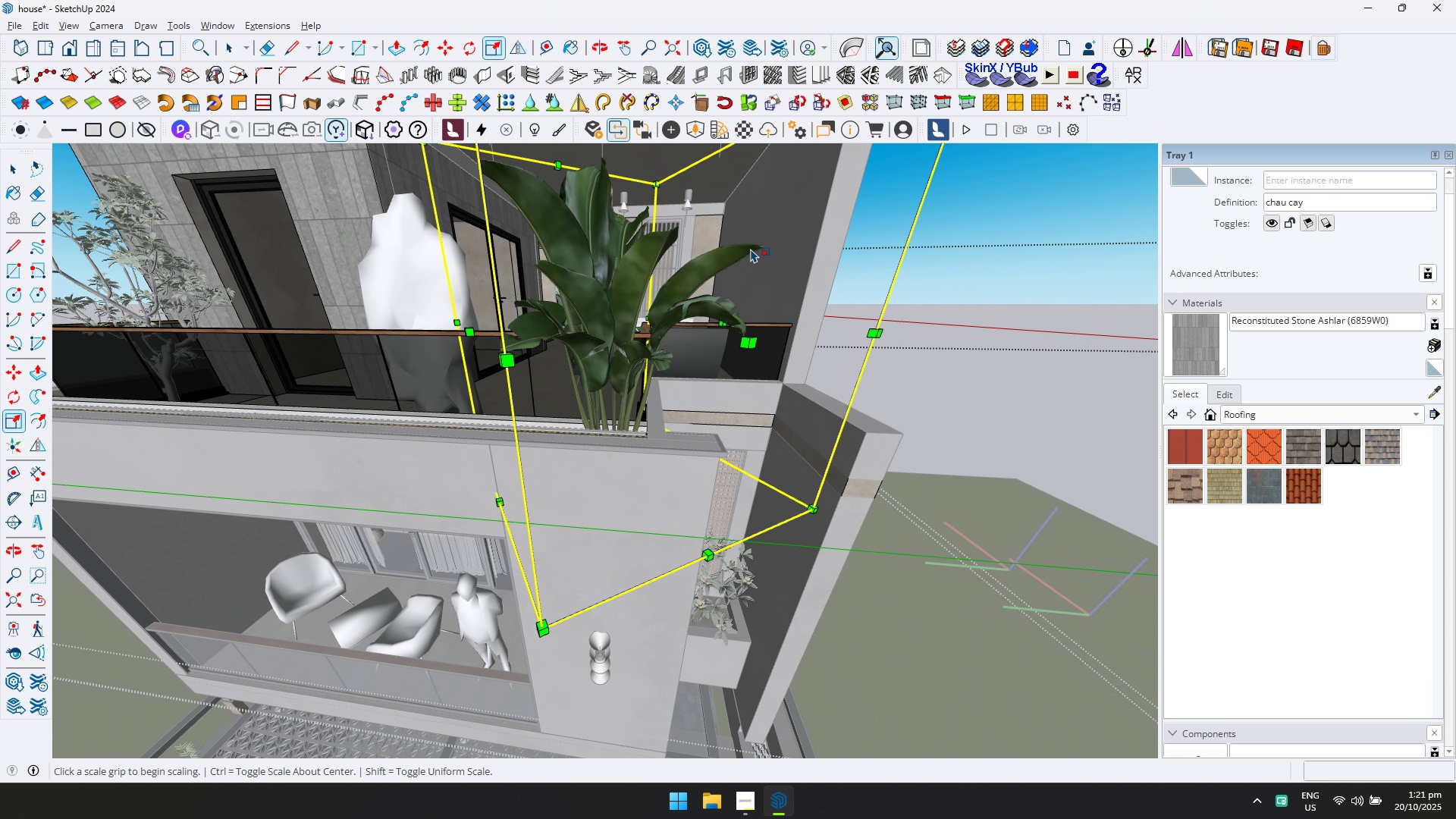 
hold_key(key=ShiftLeft, duration=0.37)
scroll: coordinate [751, 249], scroll_direction: down, amount: 2.0
 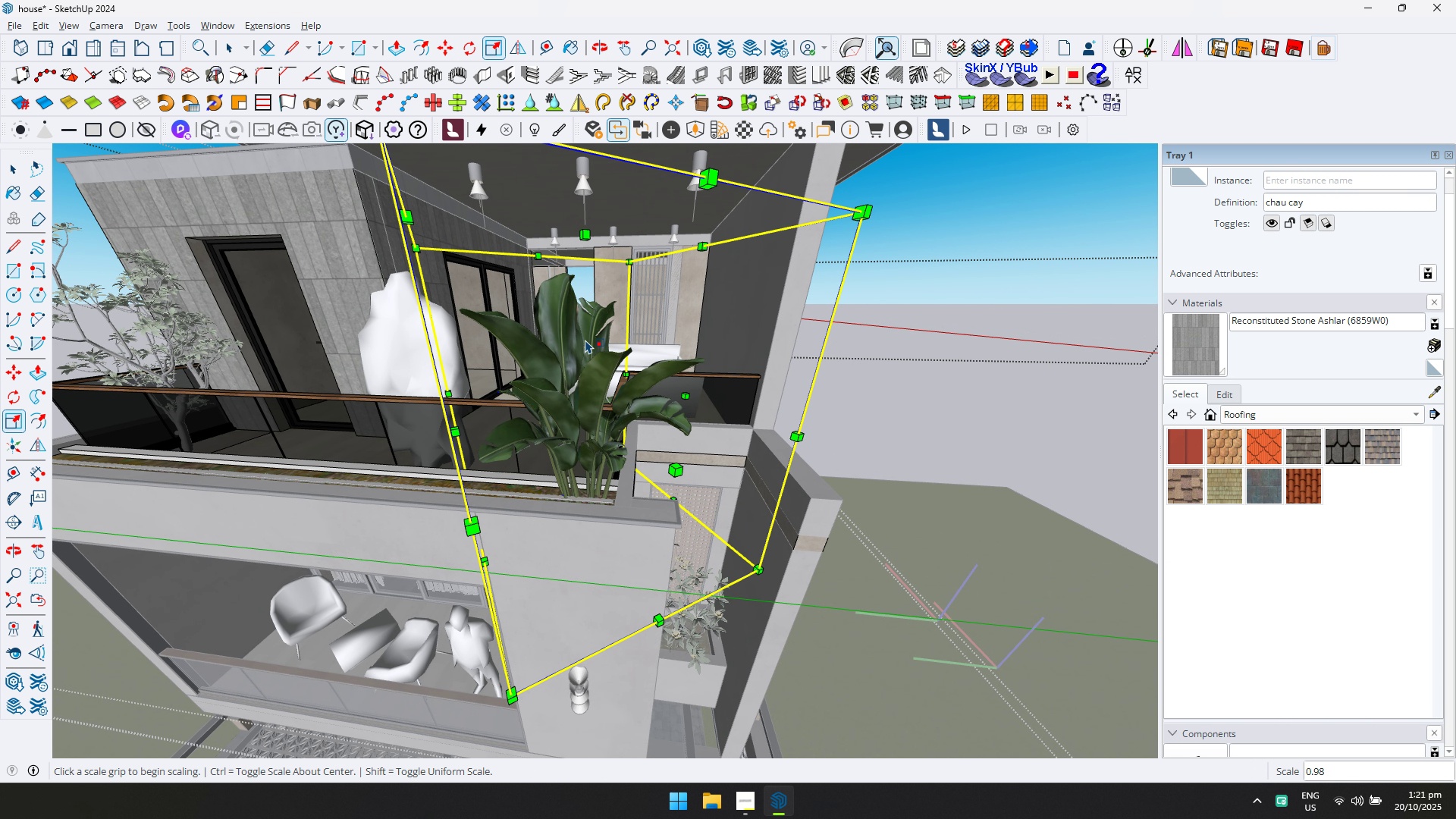 
key(Escape)
 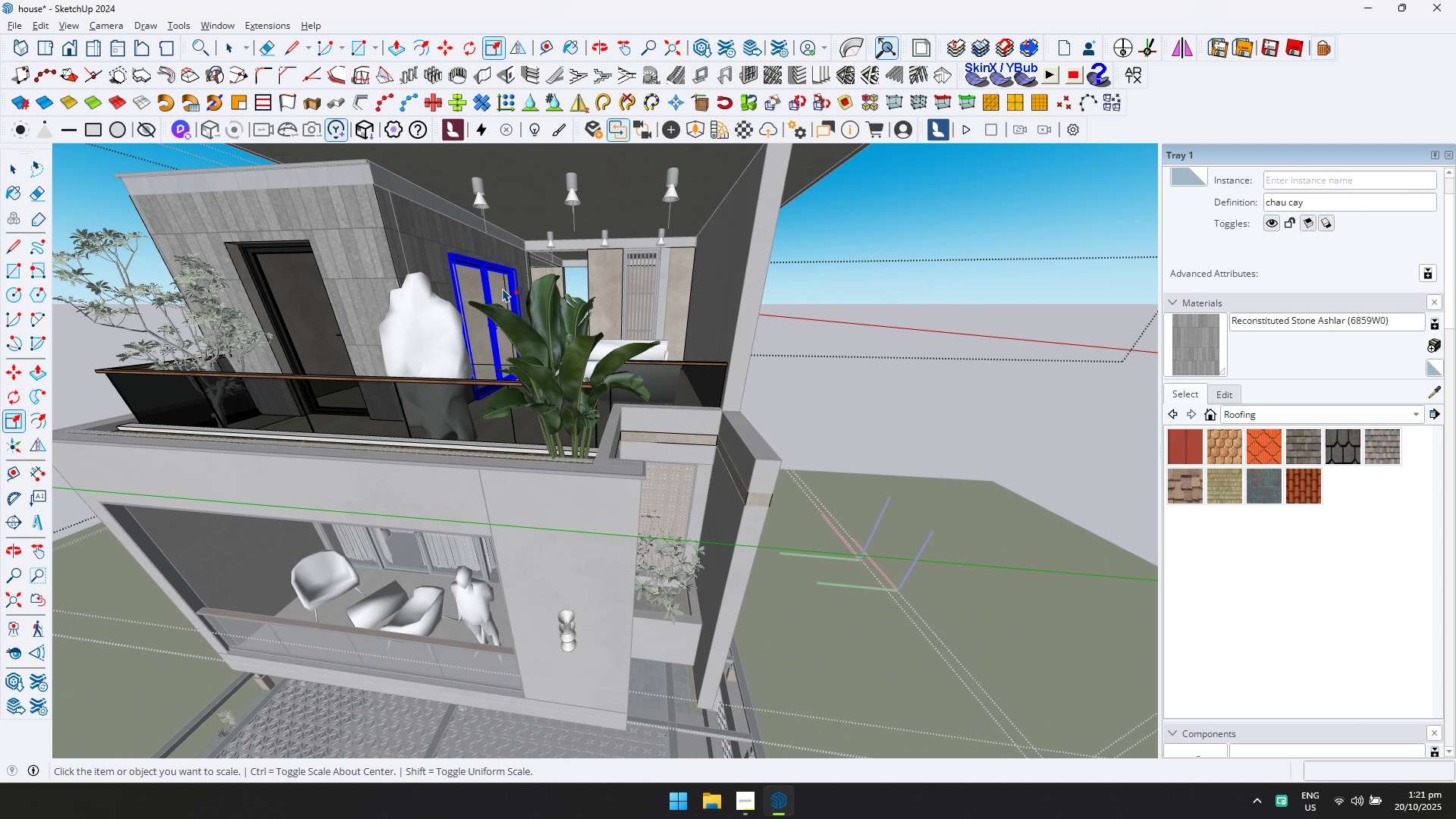 
scroll: coordinate [504, 289], scroll_direction: down, amount: 4.0
 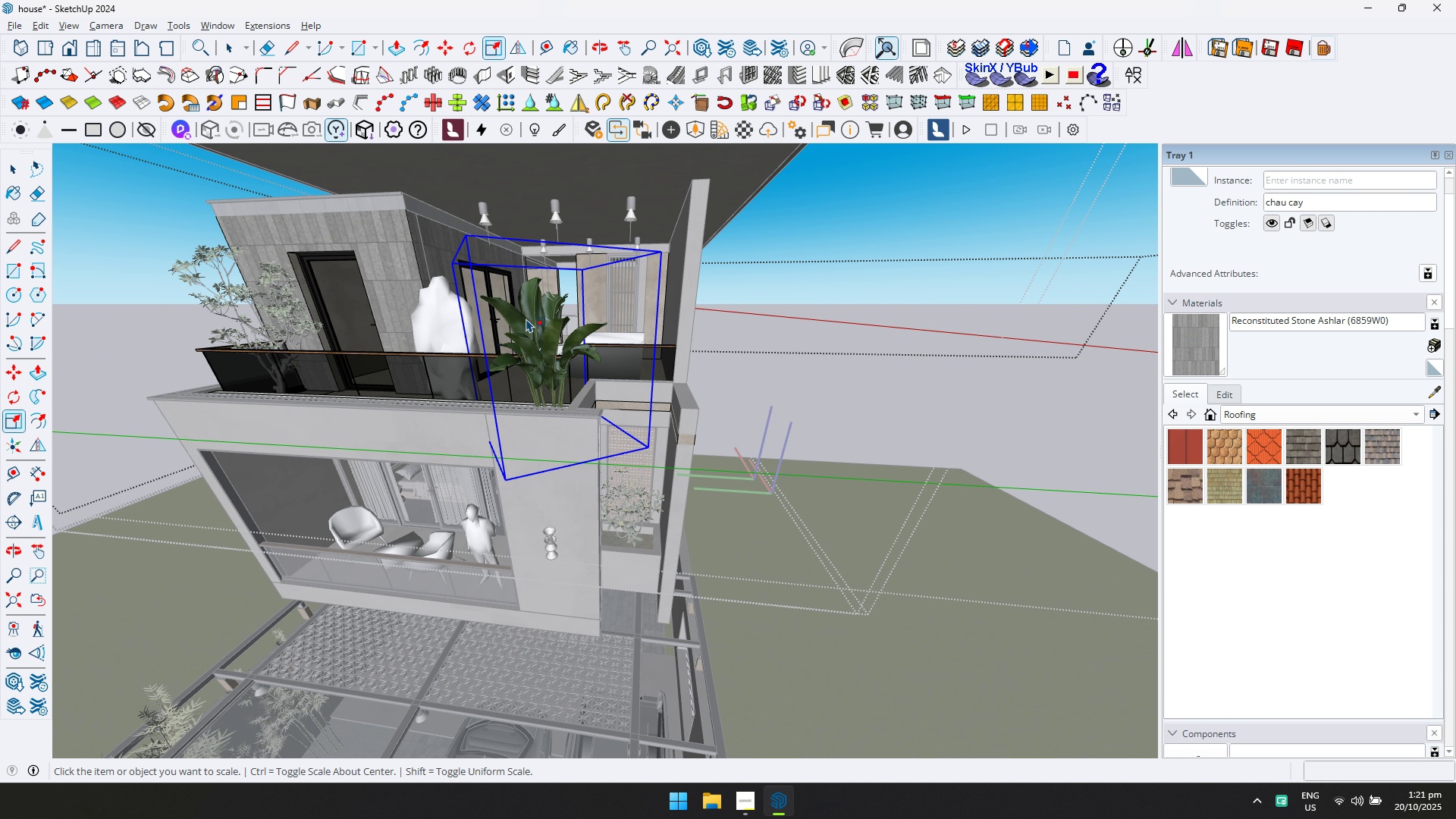 
left_click([528, 318])
 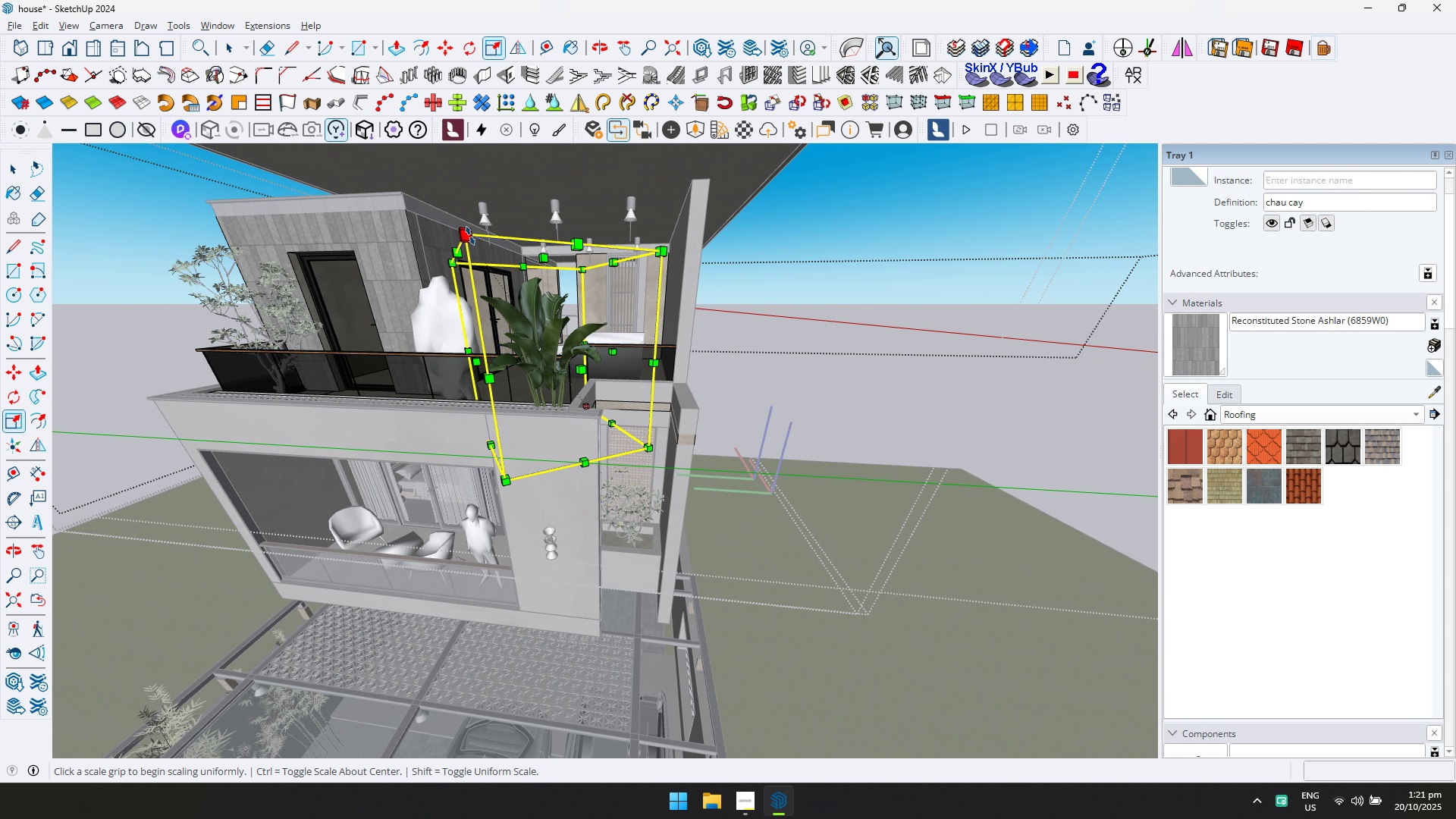 
left_click([470, 235])
 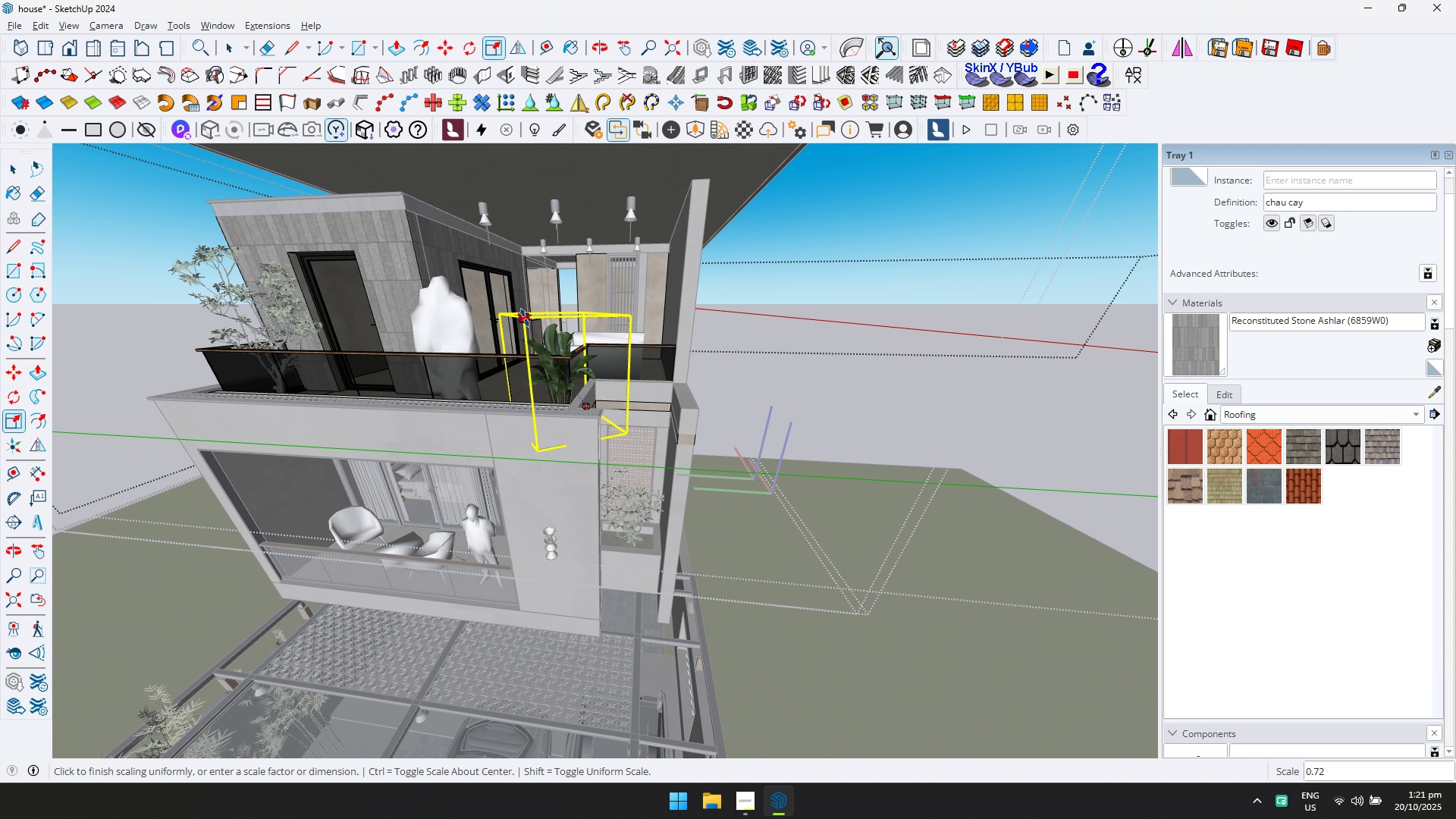 
left_click([522, 317])
 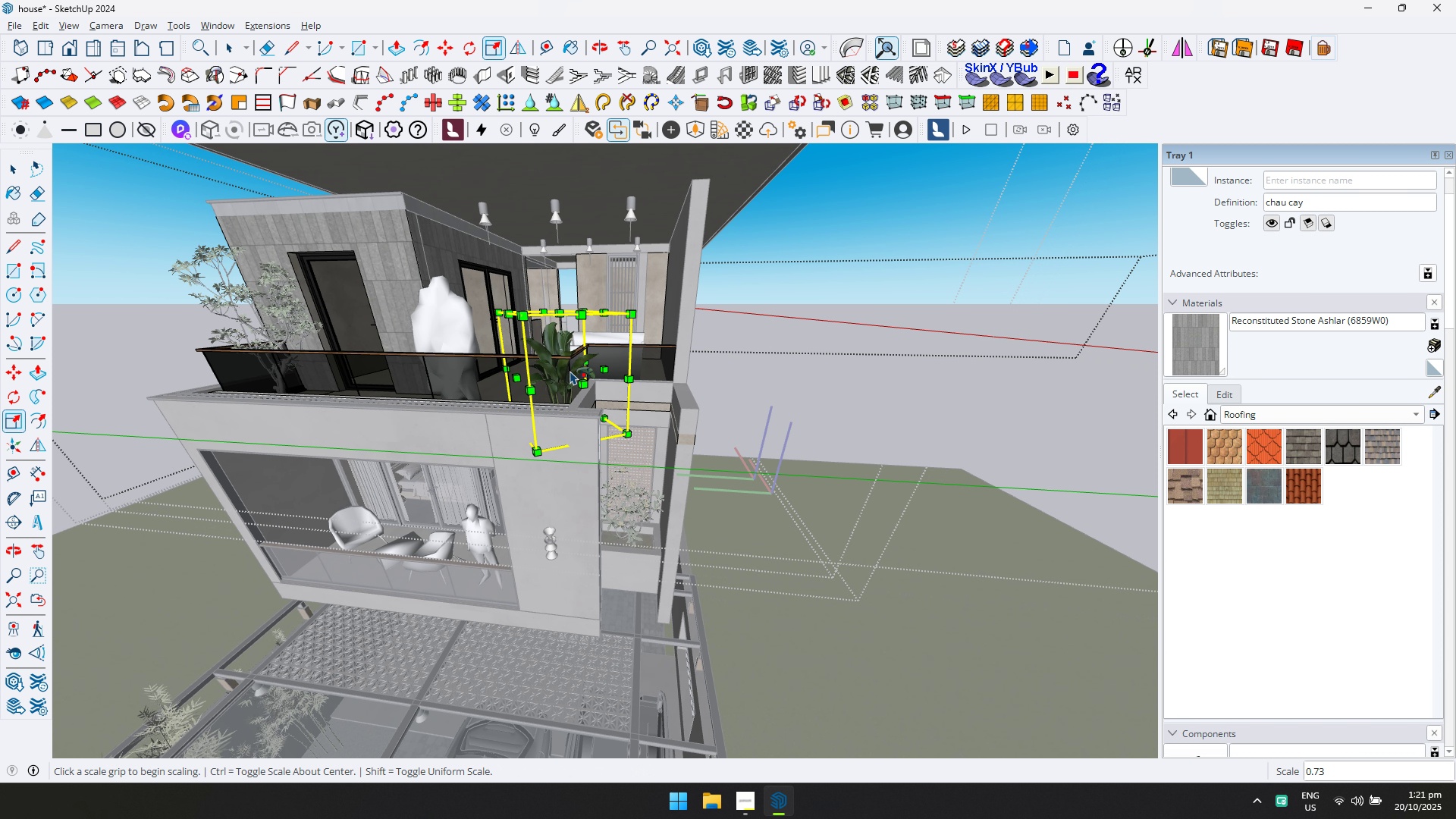 
scroll: coordinate [555, 427], scroll_direction: up, amount: 17.0
 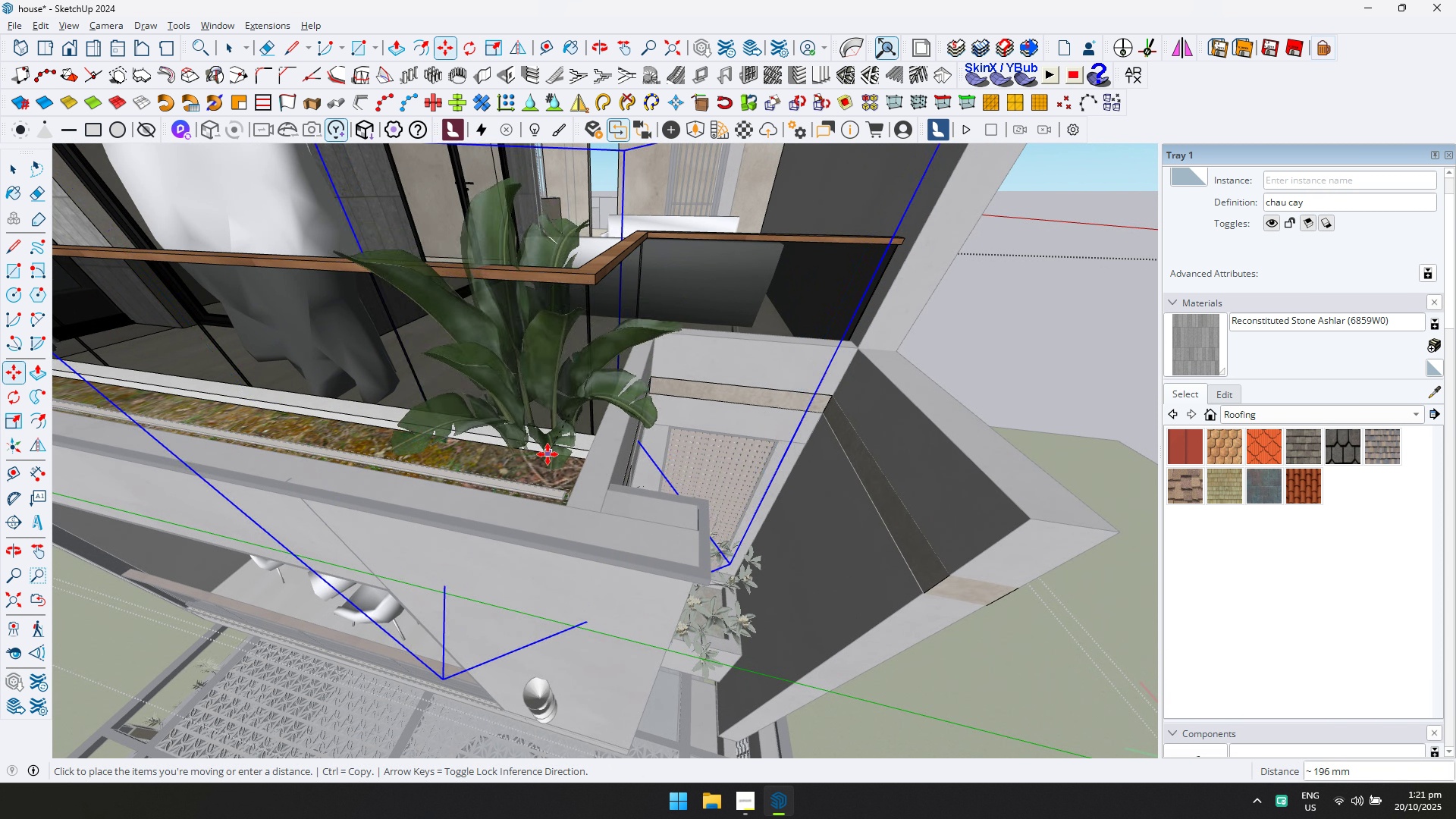 
key(M)
 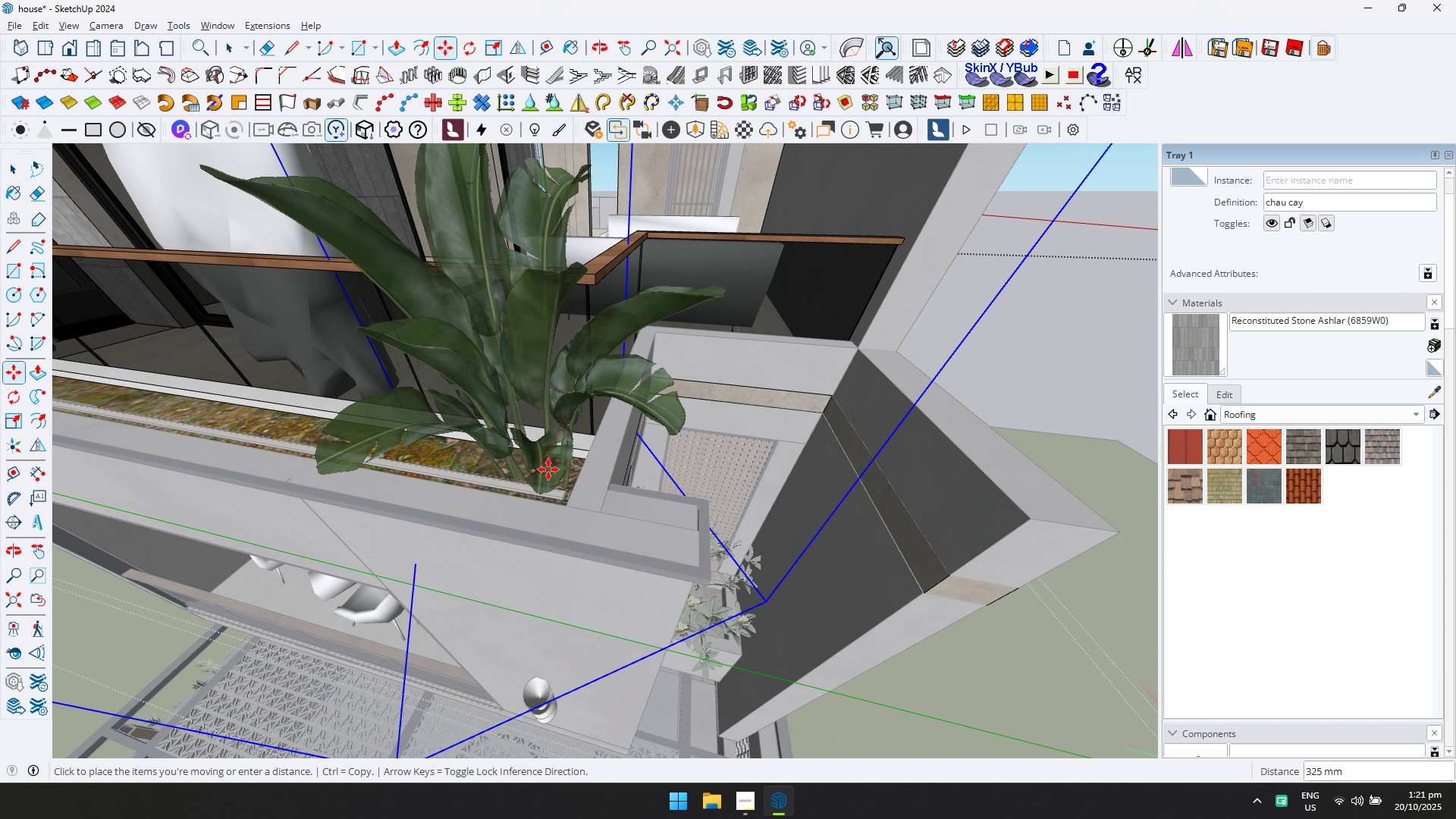 
left_click([546, 472])
 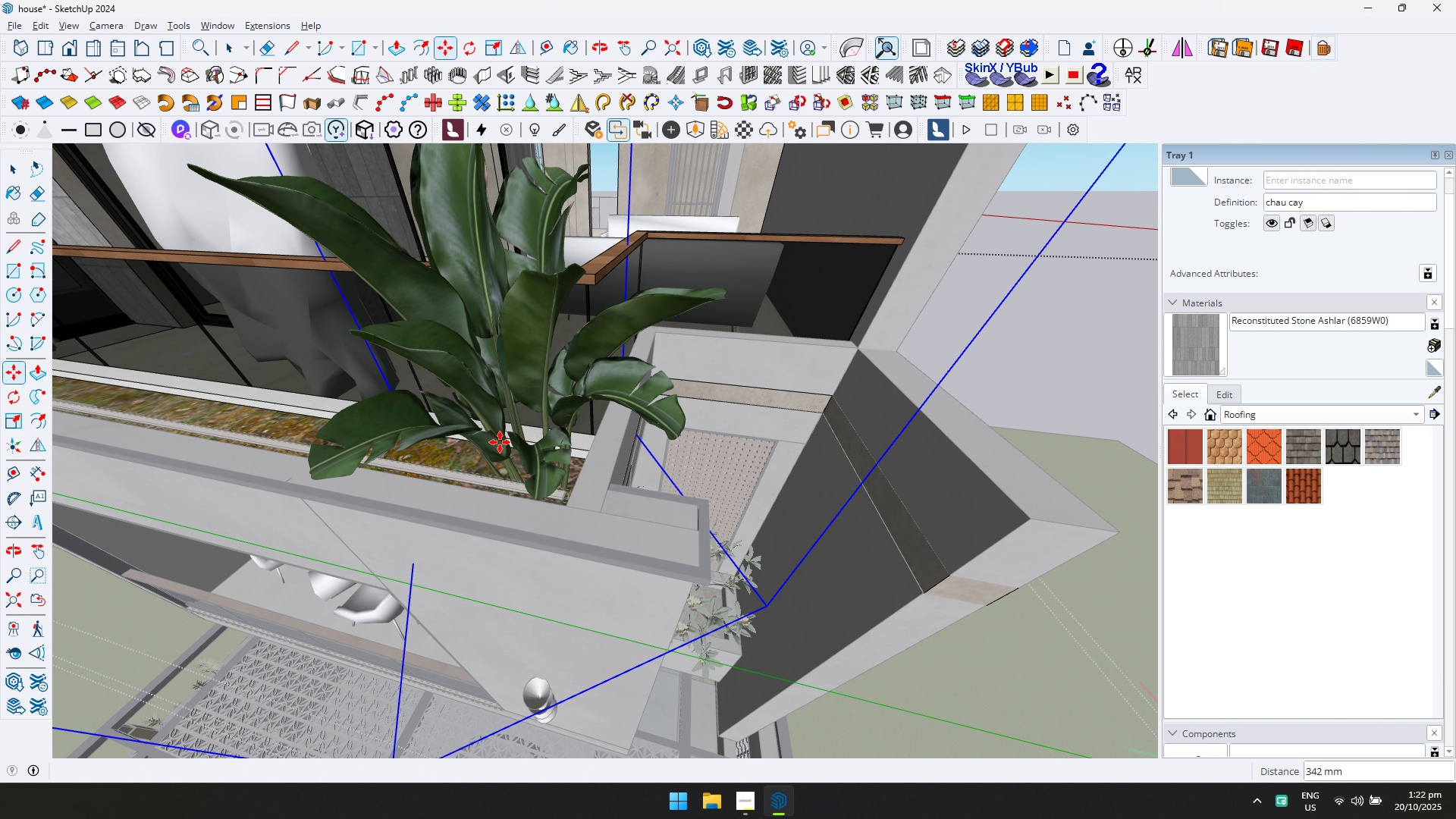 
scroll: coordinate [475, 386], scroll_direction: down, amount: 11.0
 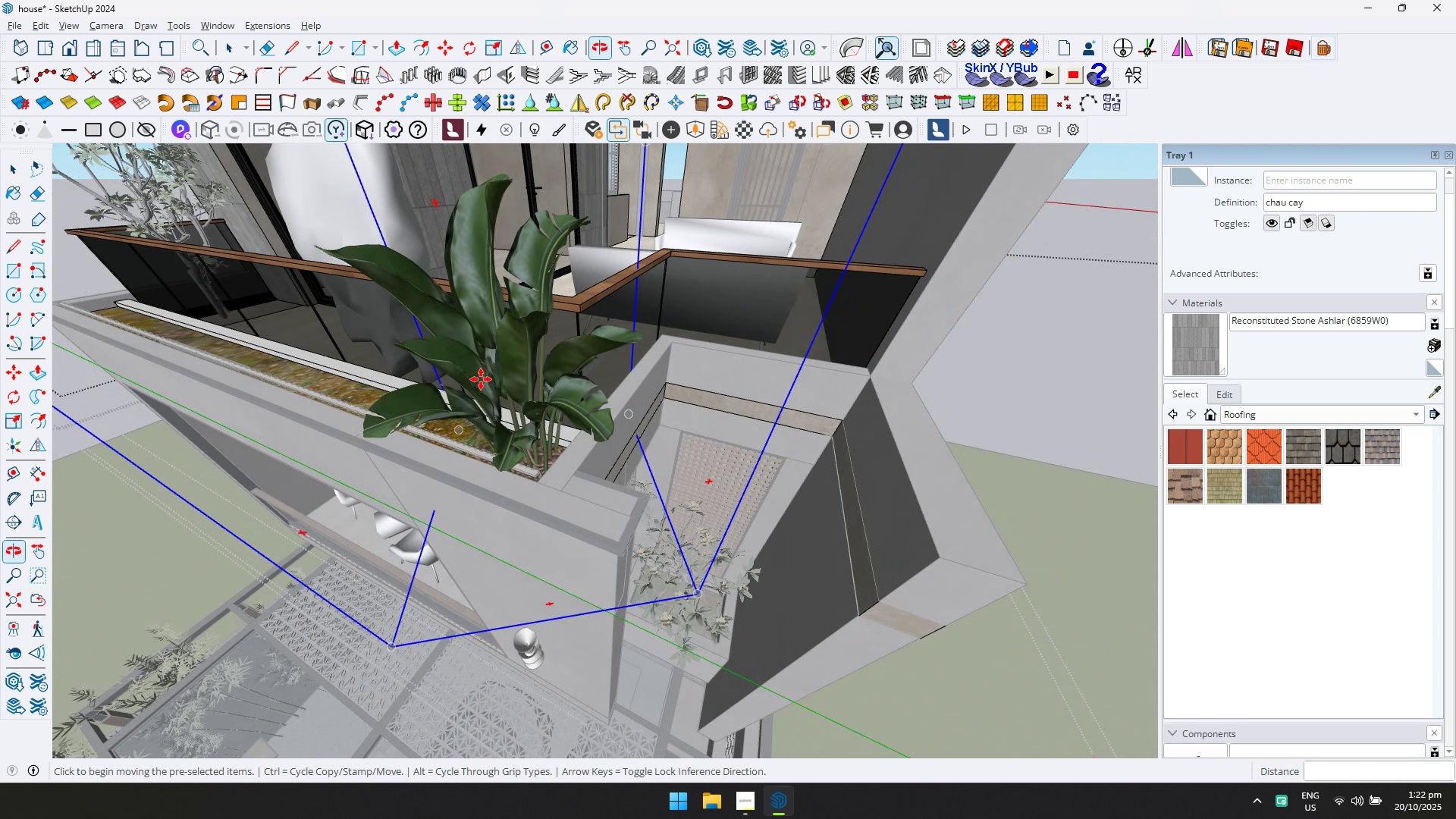 
hold_key(key=ShiftLeft, duration=0.5)
 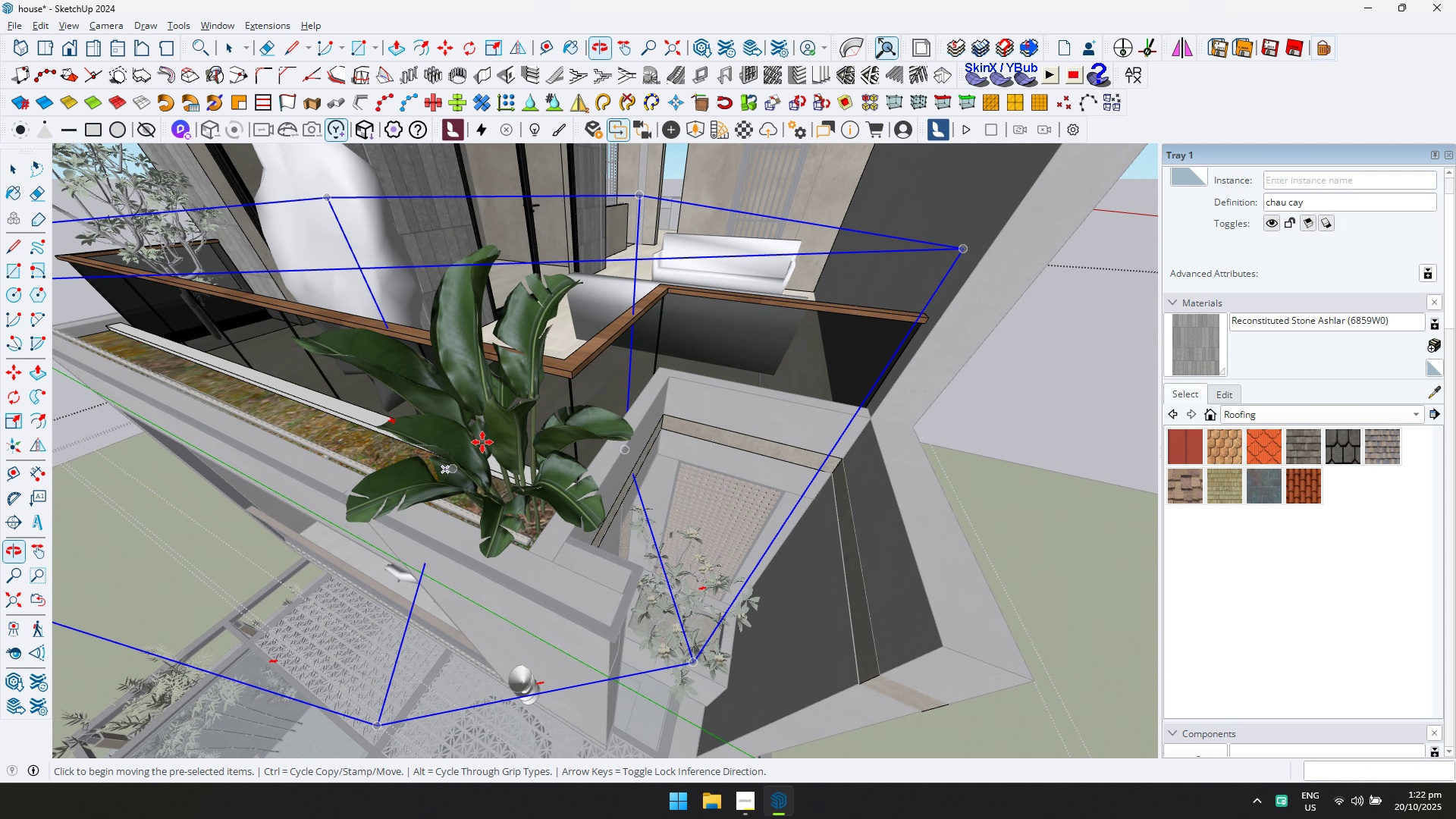 
scroll: coordinate [483, 441], scroll_direction: down, amount: 4.0
 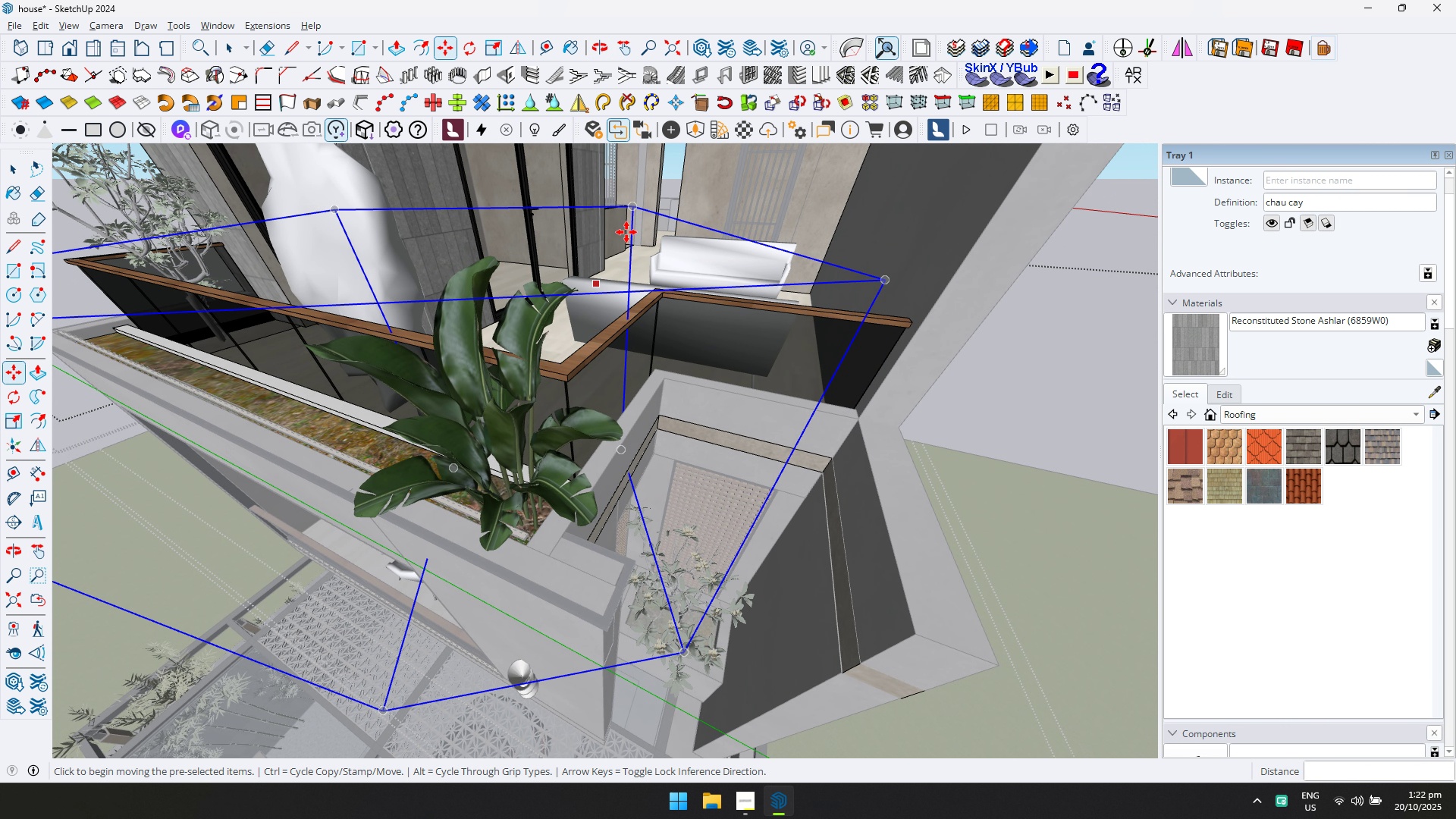 
key(S)
 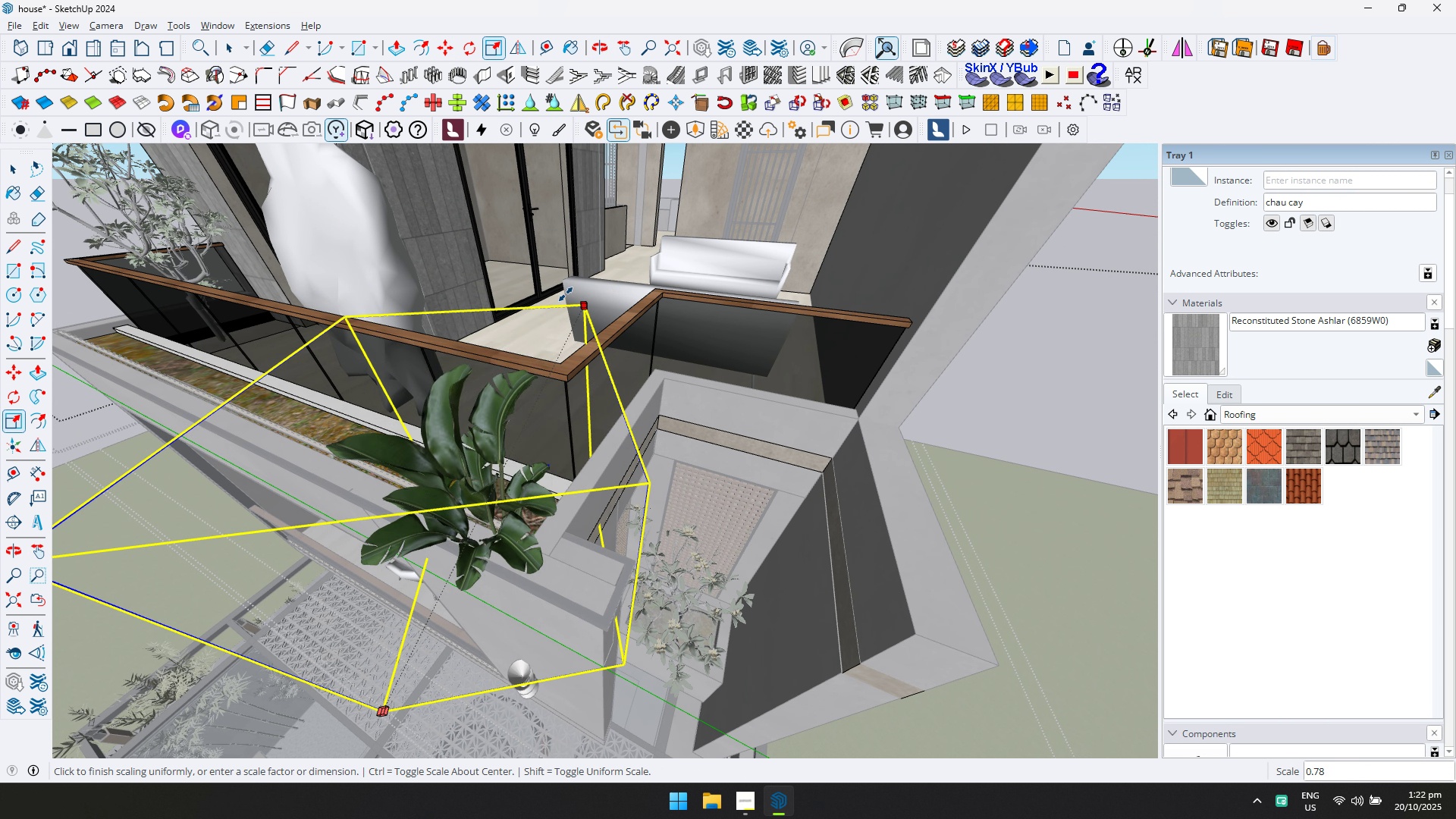 
left_click([566, 291])
 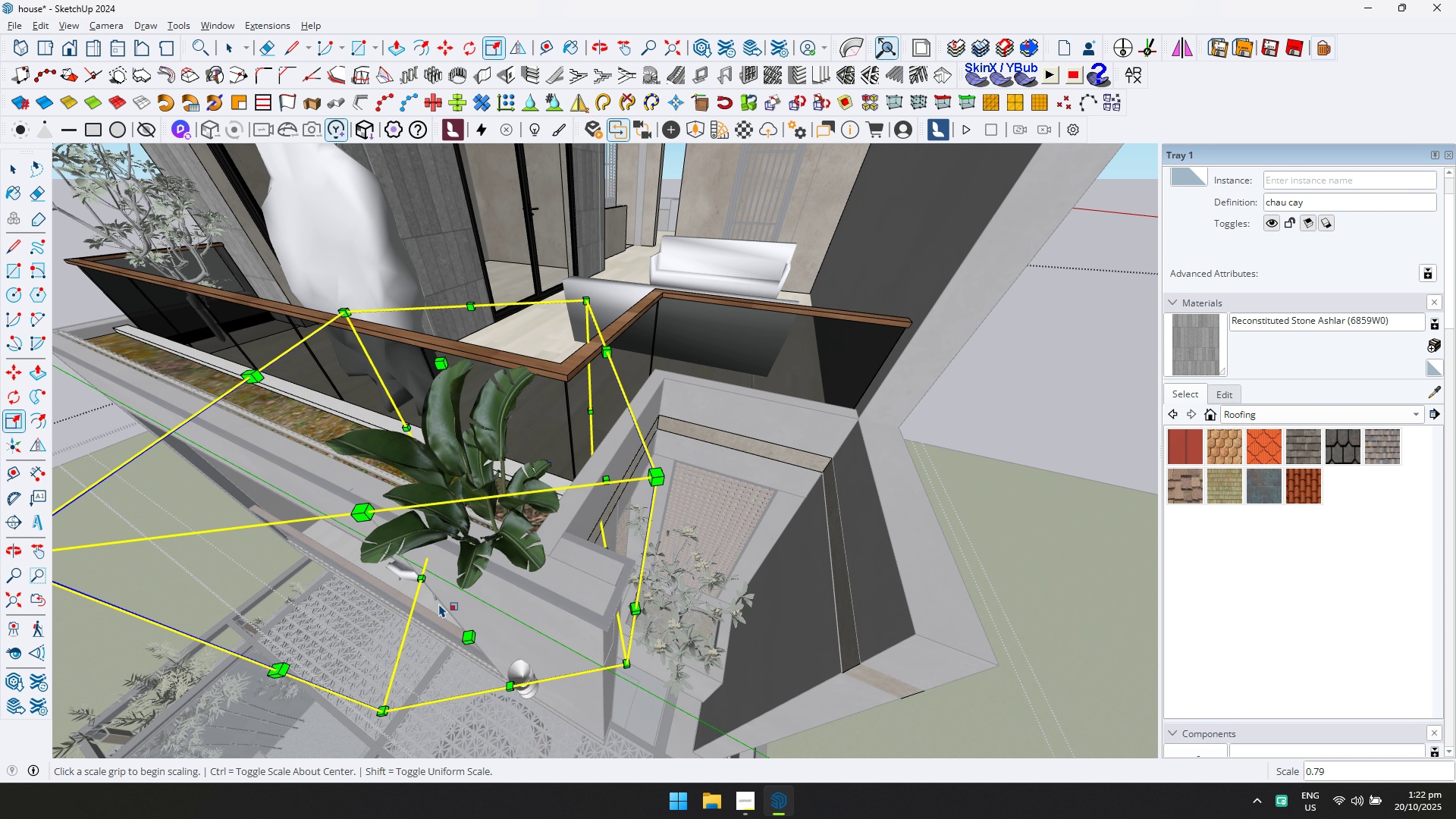 
scroll: coordinate [519, 454], scroll_direction: down, amount: 7.0
 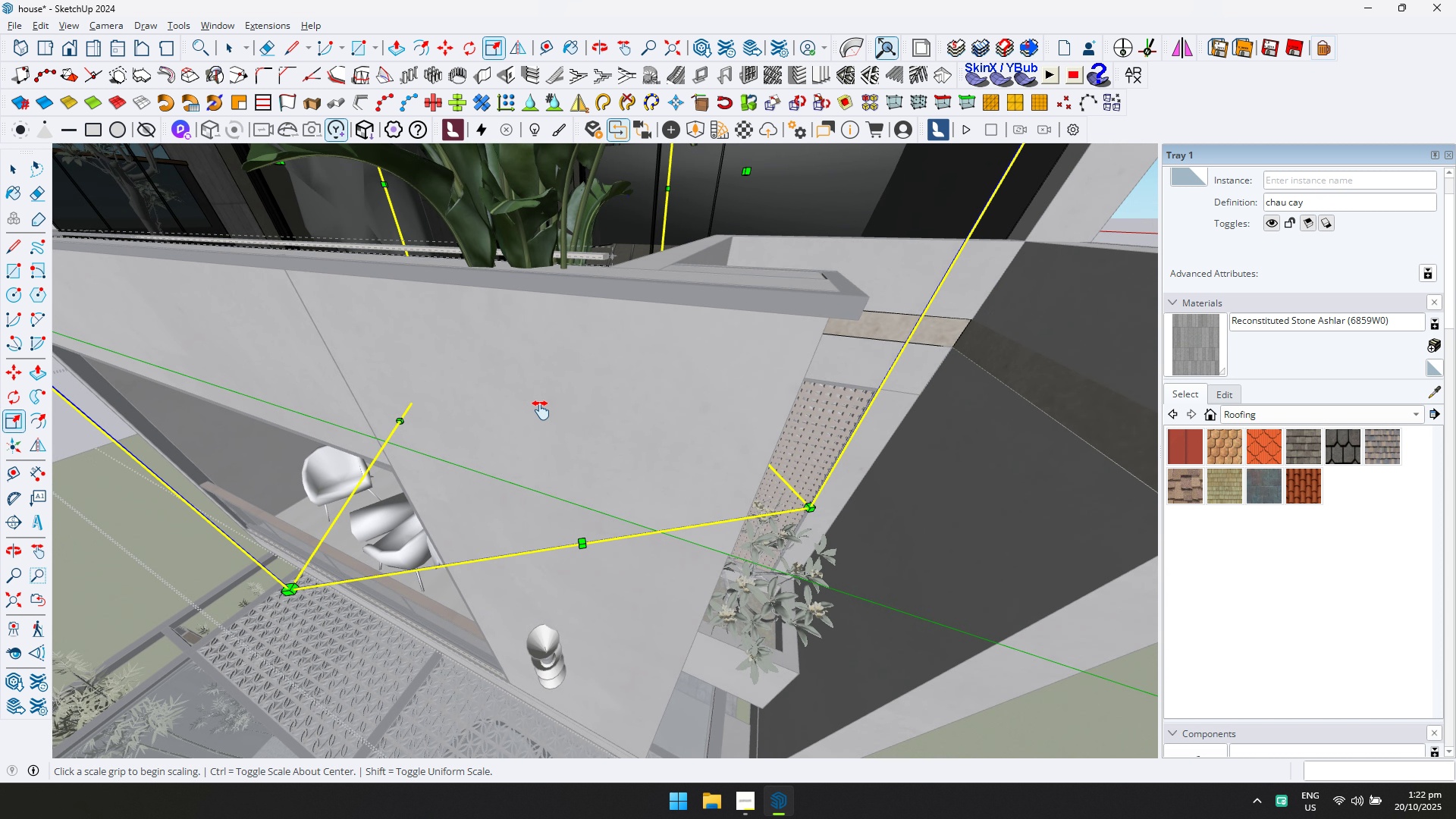 
hold_key(key=ShiftLeft, duration=0.54)
 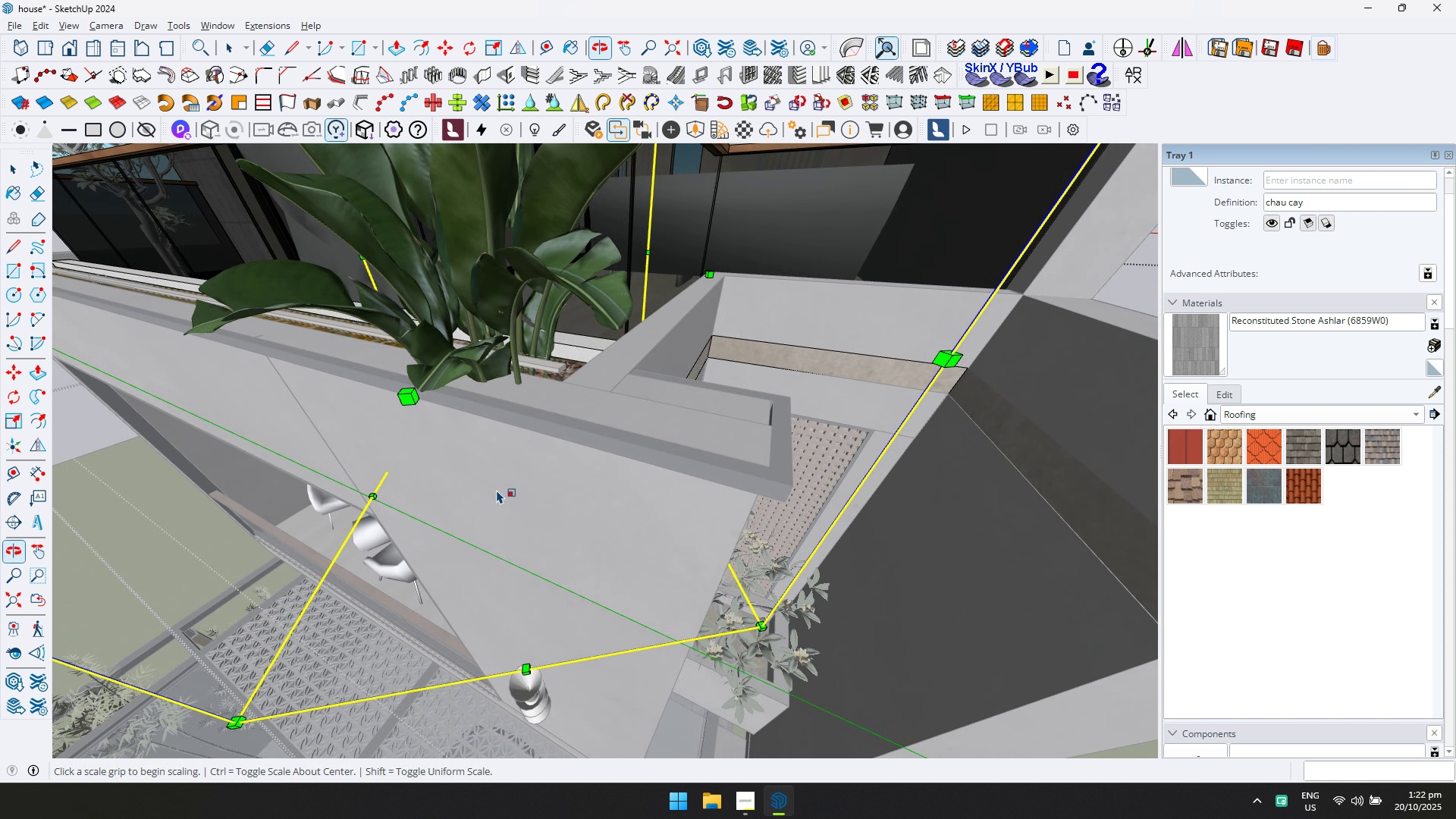 
key(M)
 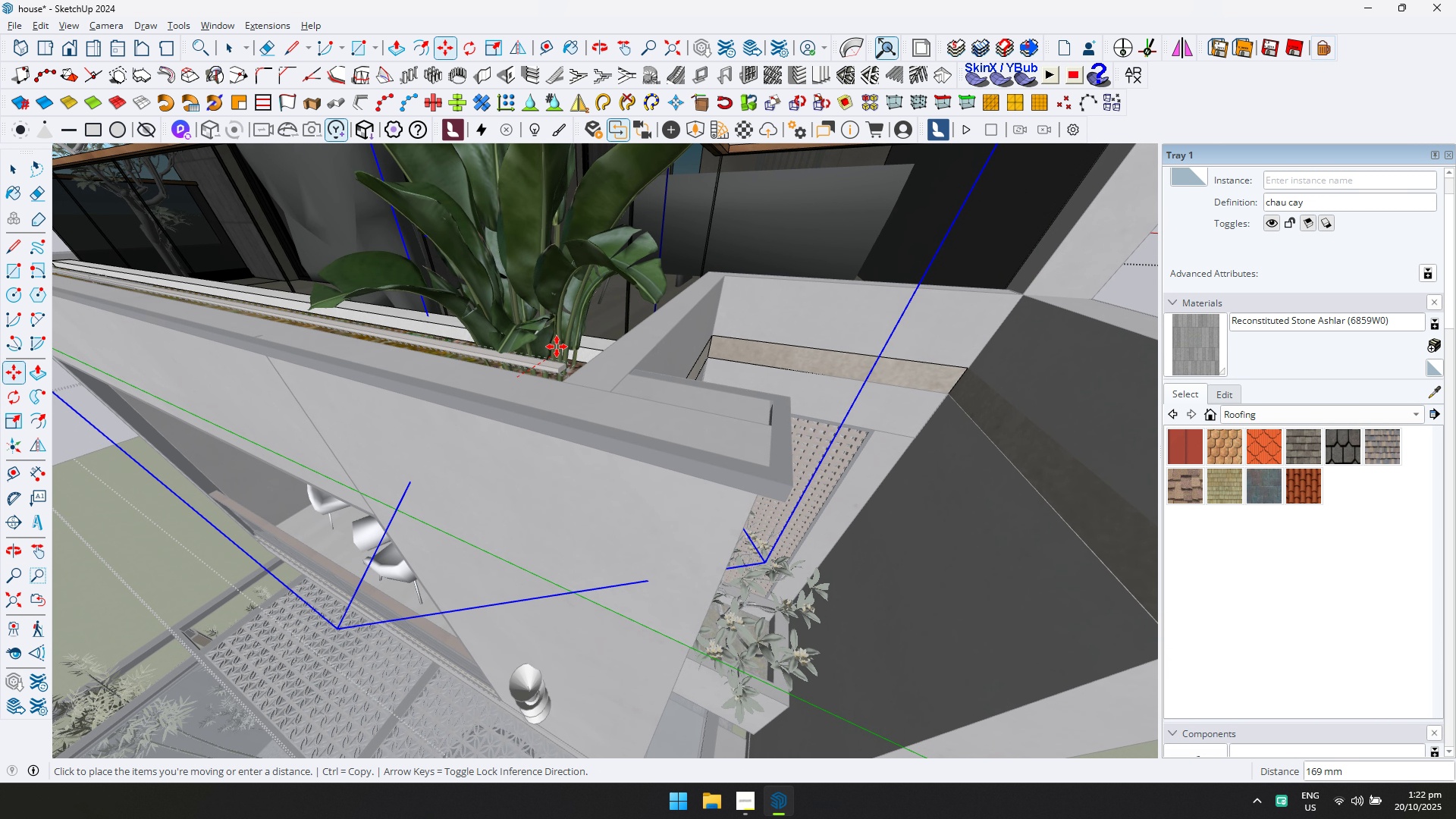 
left_click([562, 345])
 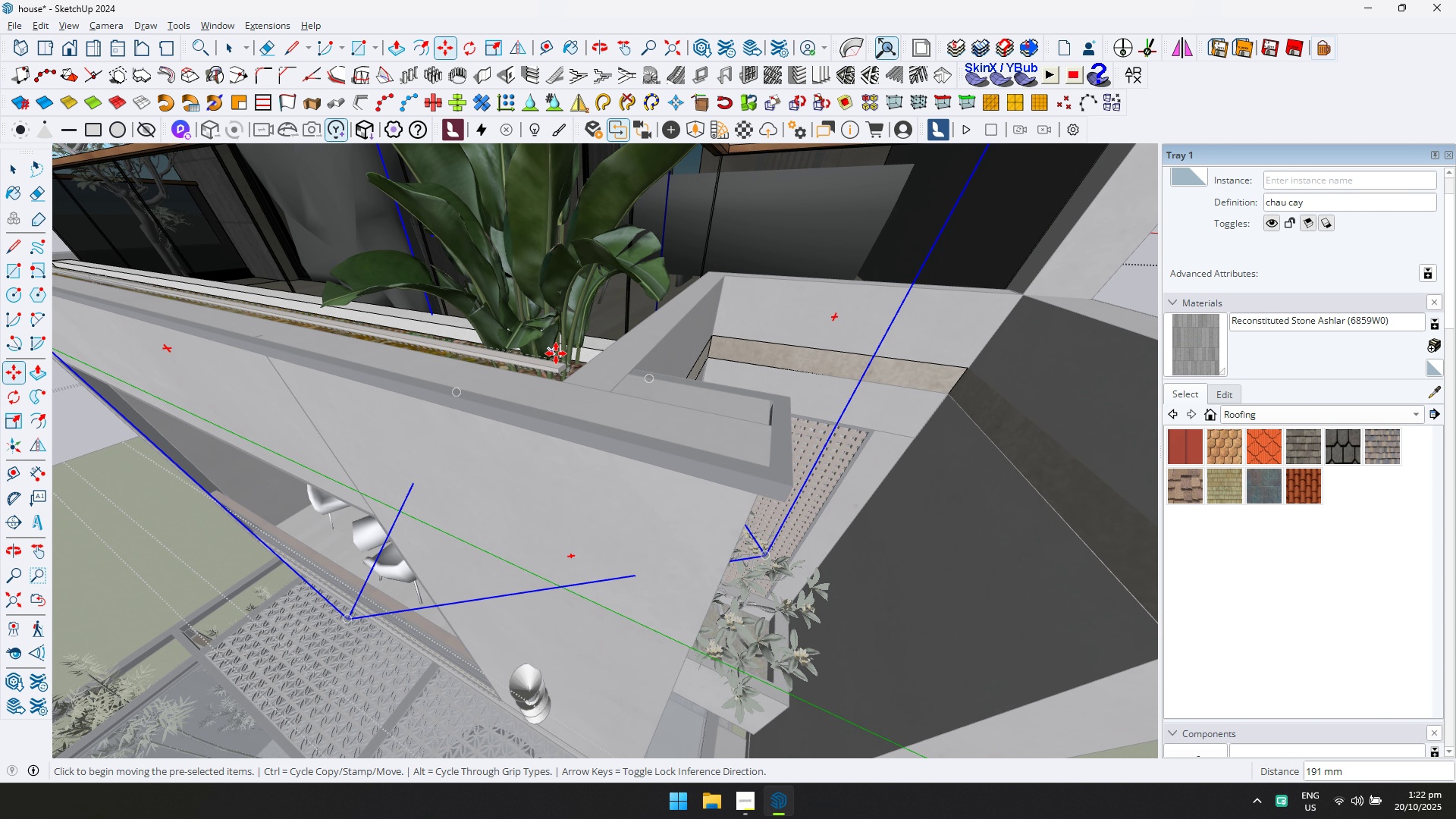 
scroll: coordinate [553, 355], scroll_direction: down, amount: 15.0
 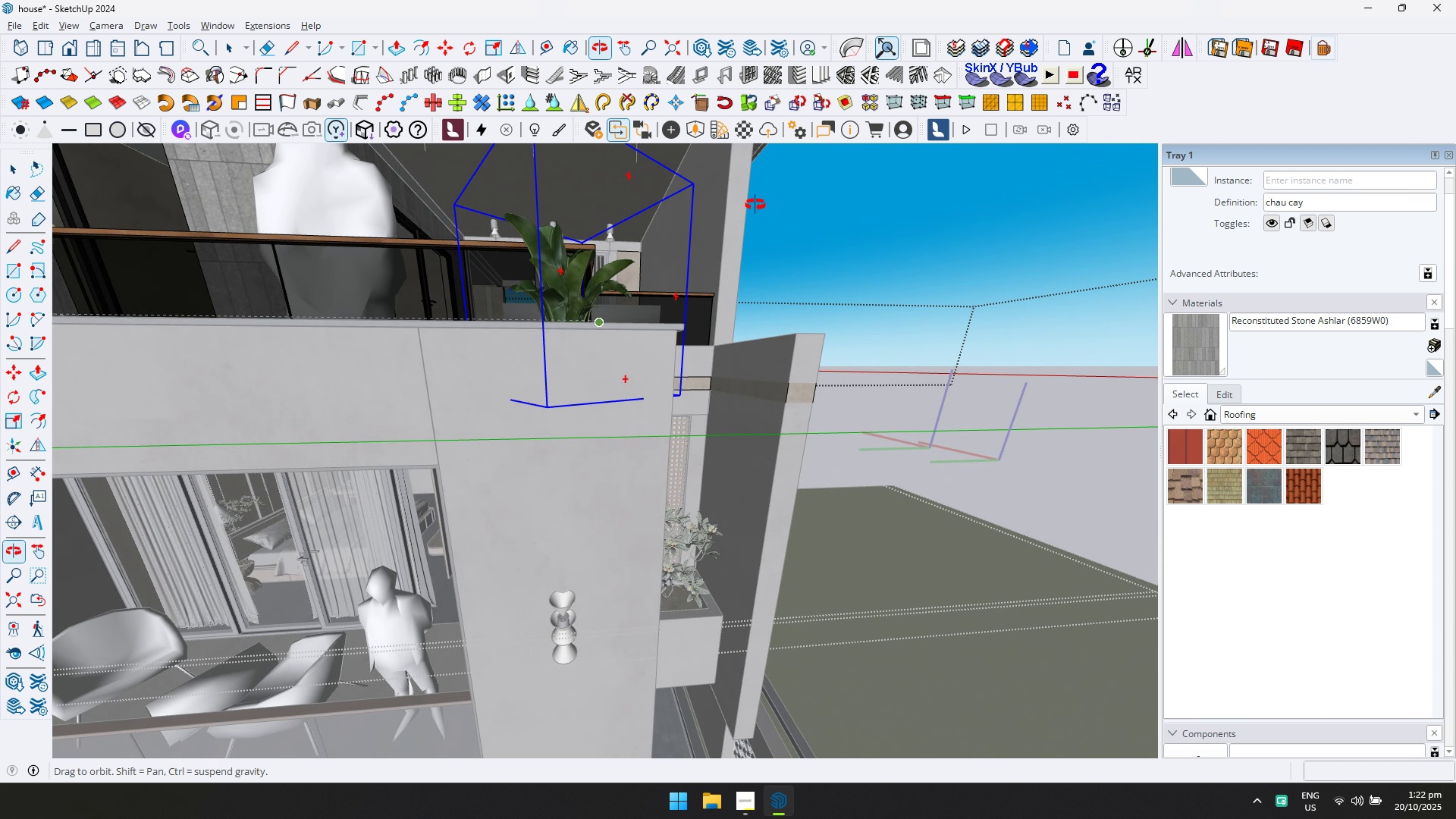 
hold_key(key=ShiftLeft, duration=0.45)
 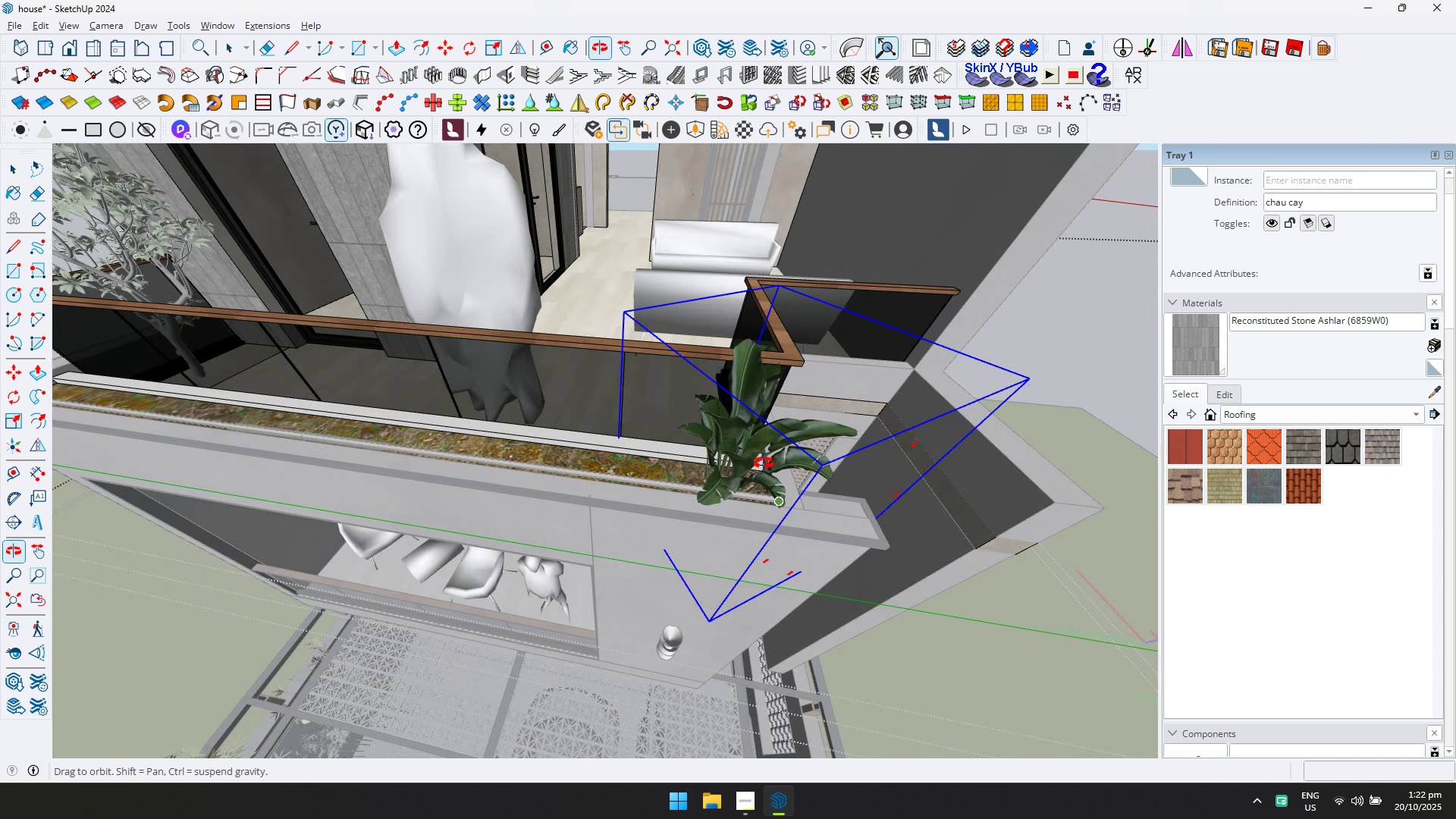 
hold_key(key=ShiftLeft, duration=0.33)
 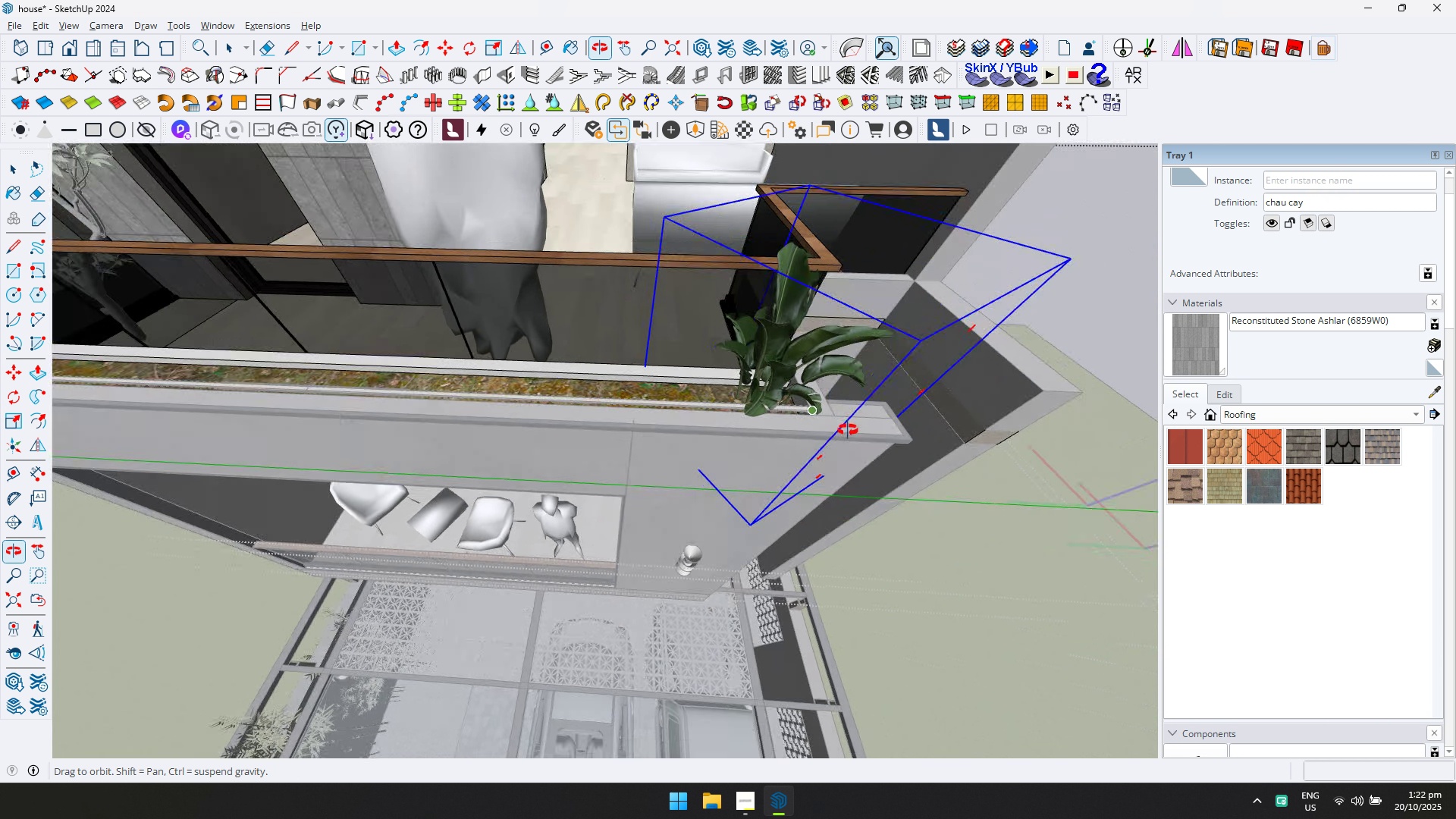 
key(Control+ControlLeft)
 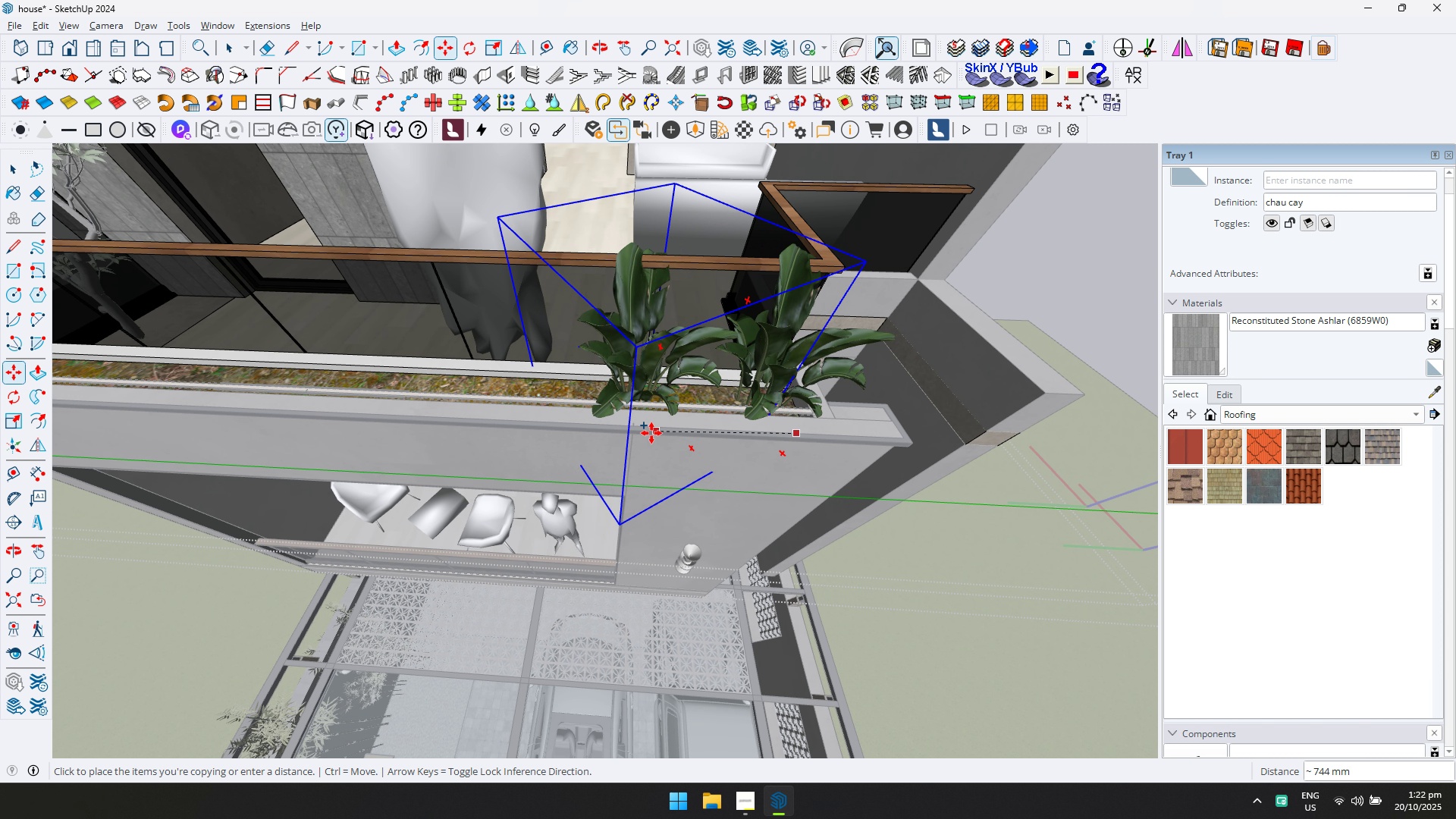 
key(ArrowLeft)
 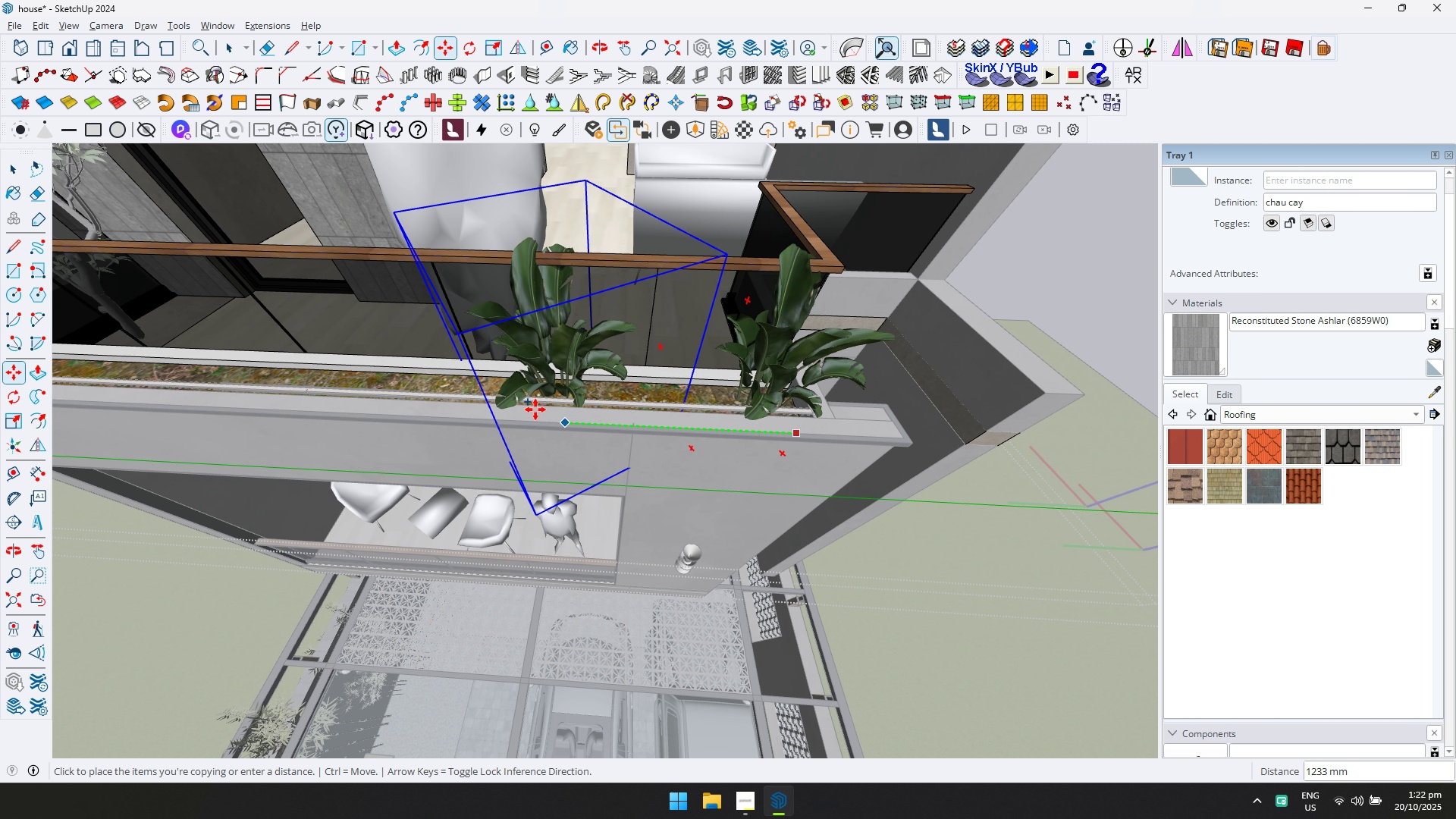 
scroll: coordinate [532, 403], scroll_direction: down, amount: 19.0
 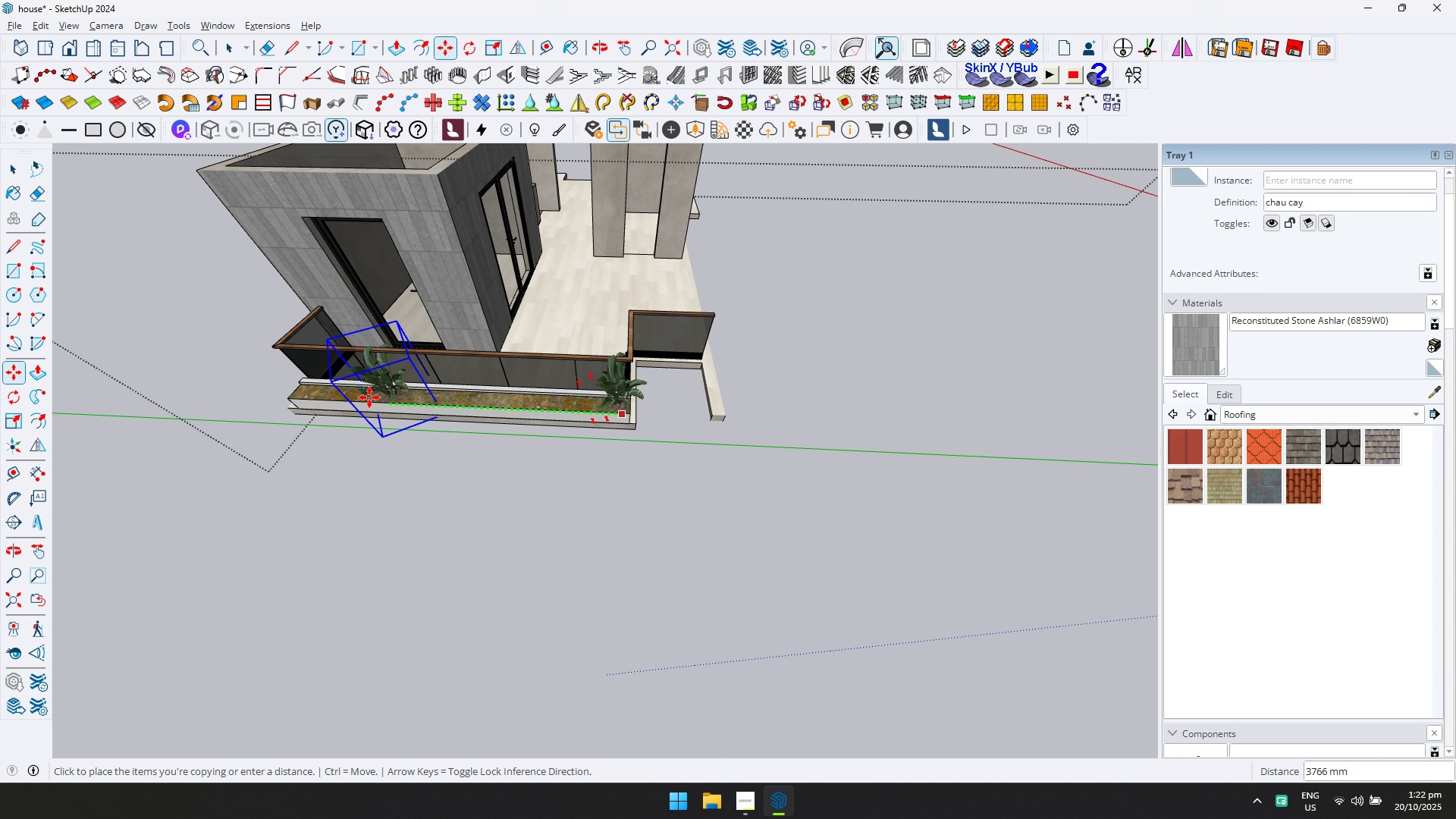 
key(D)
 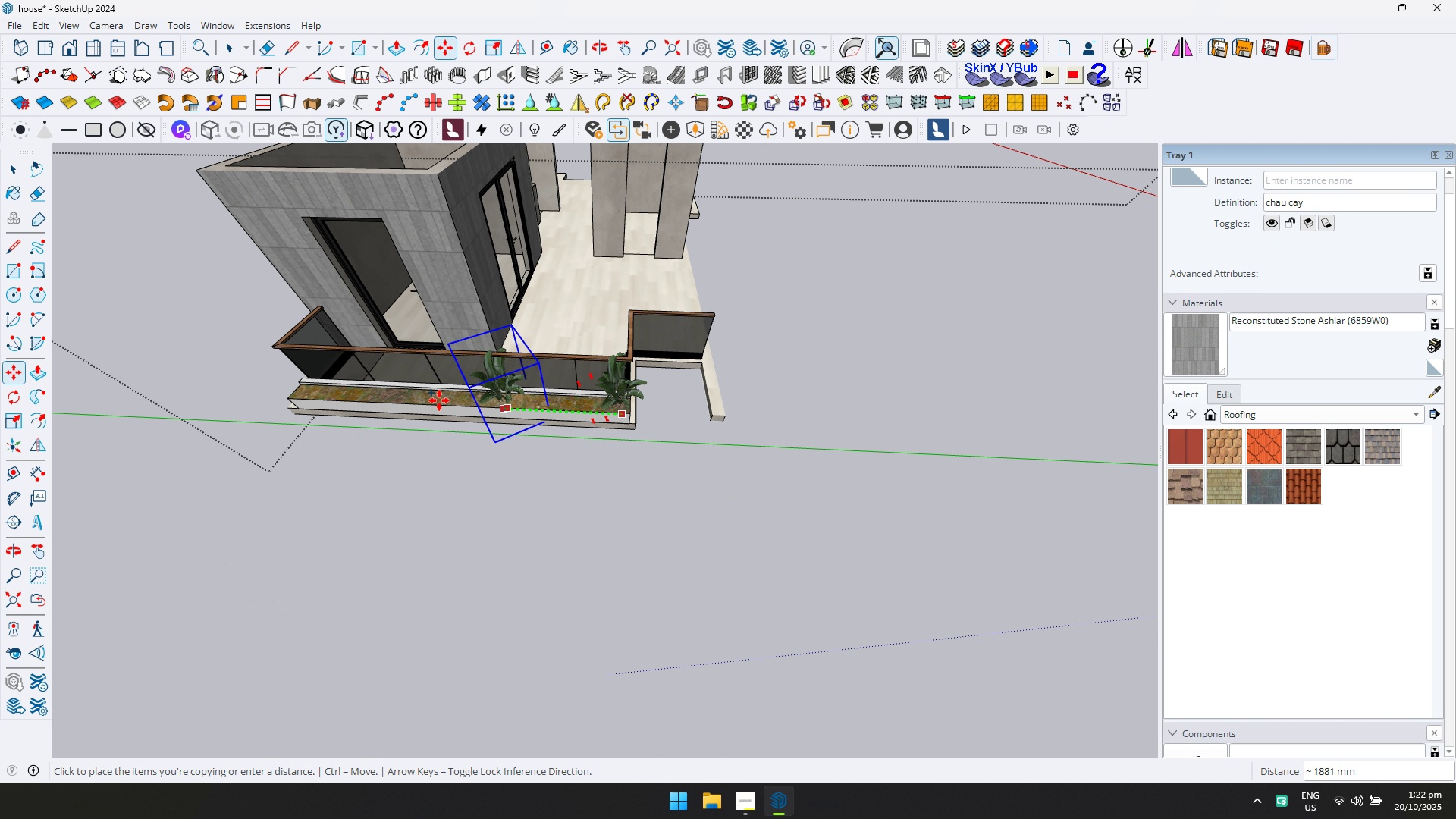 
scroll: coordinate [325, 397], scroll_direction: up, amount: 4.0
 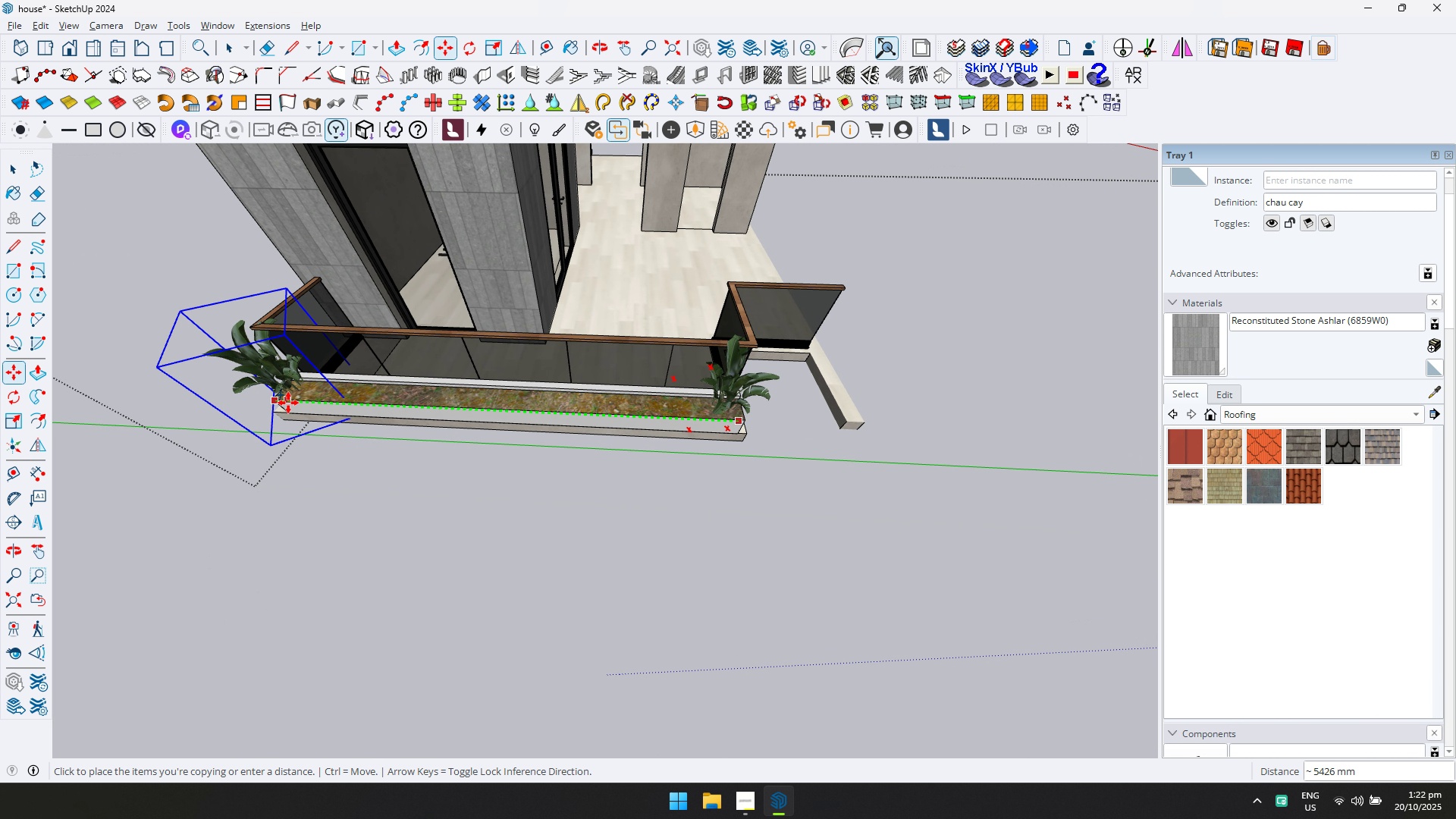 
left_click([288, 403])
 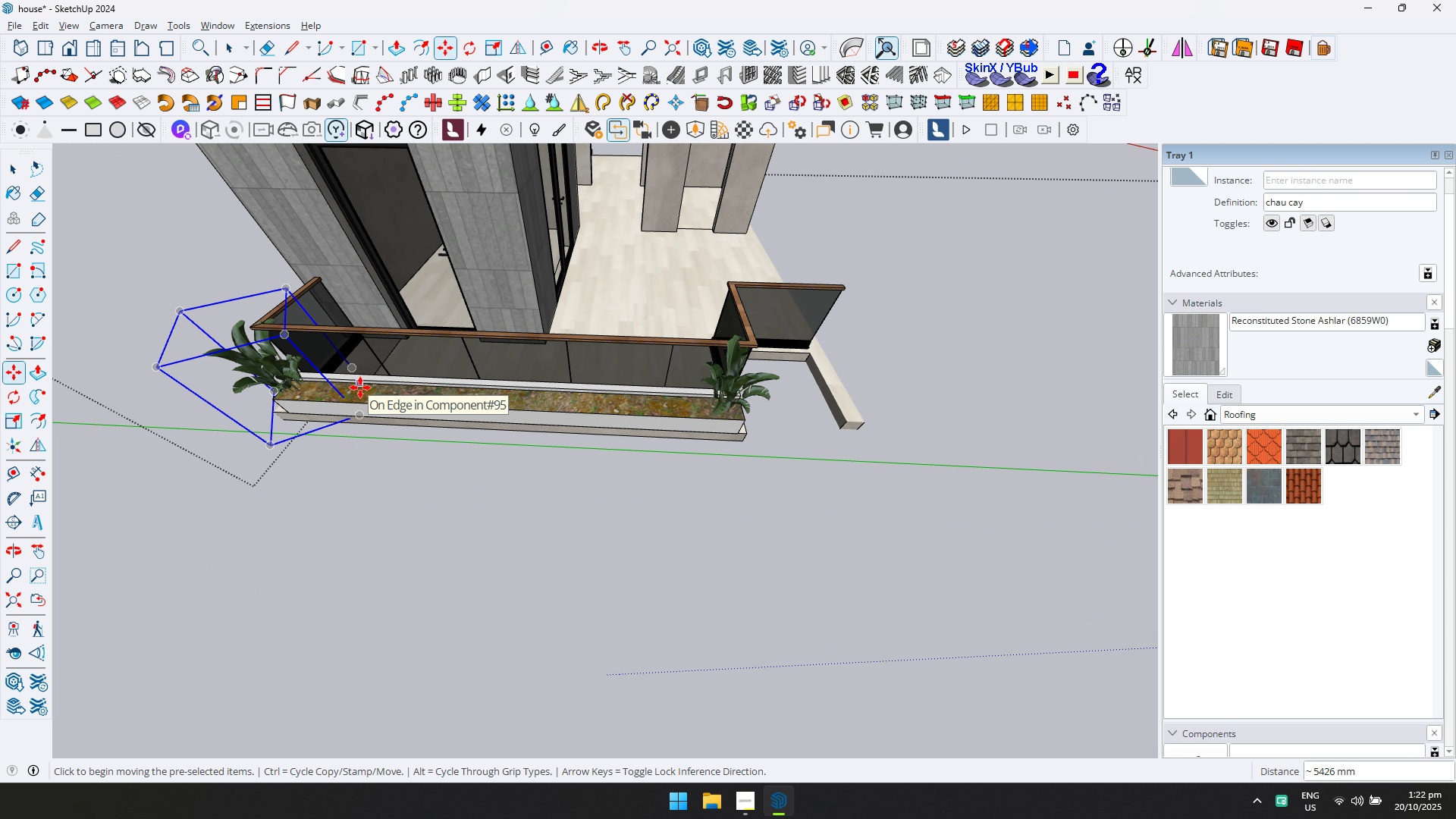 
type(/10)
 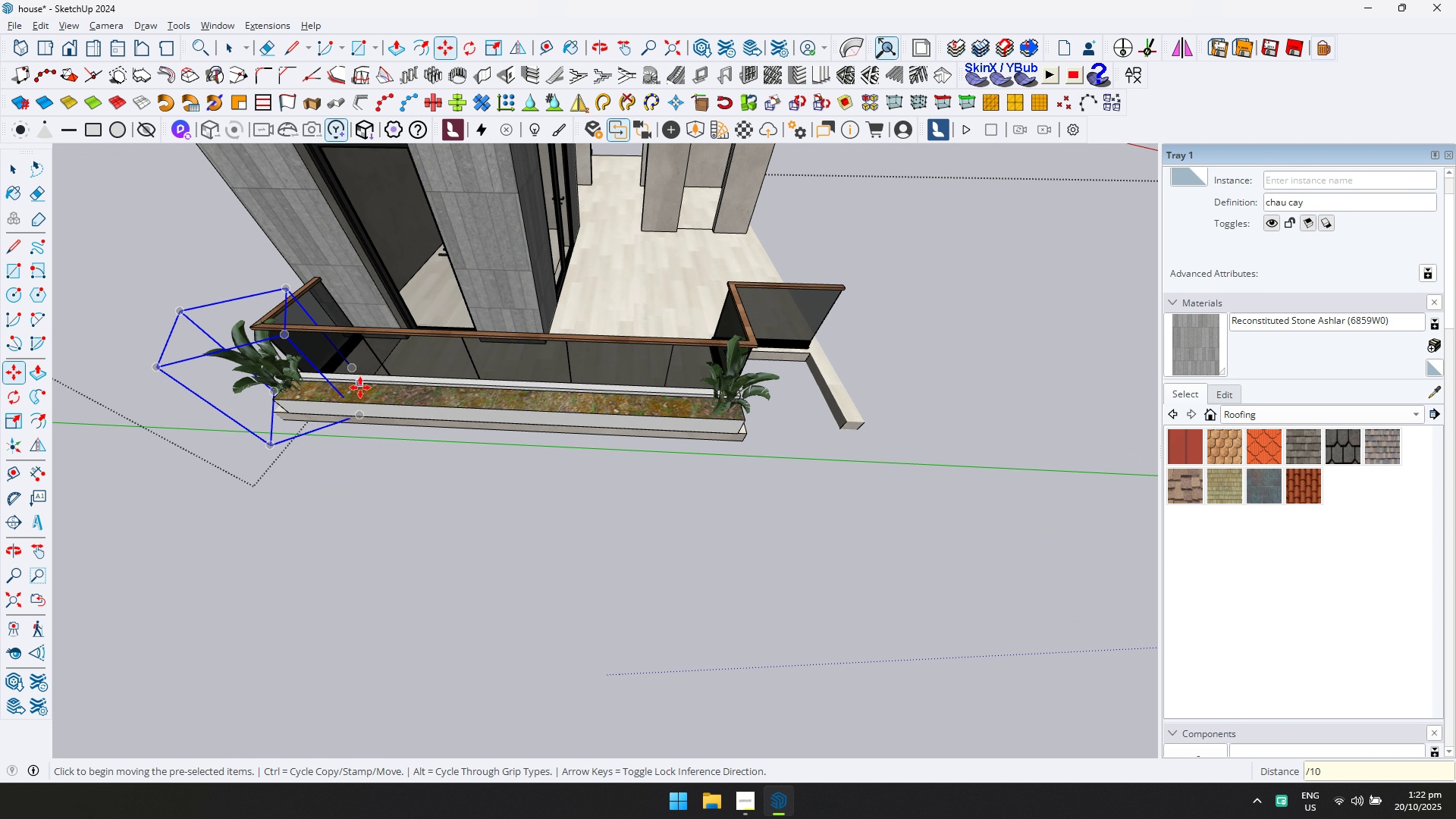 
key(Enter)
 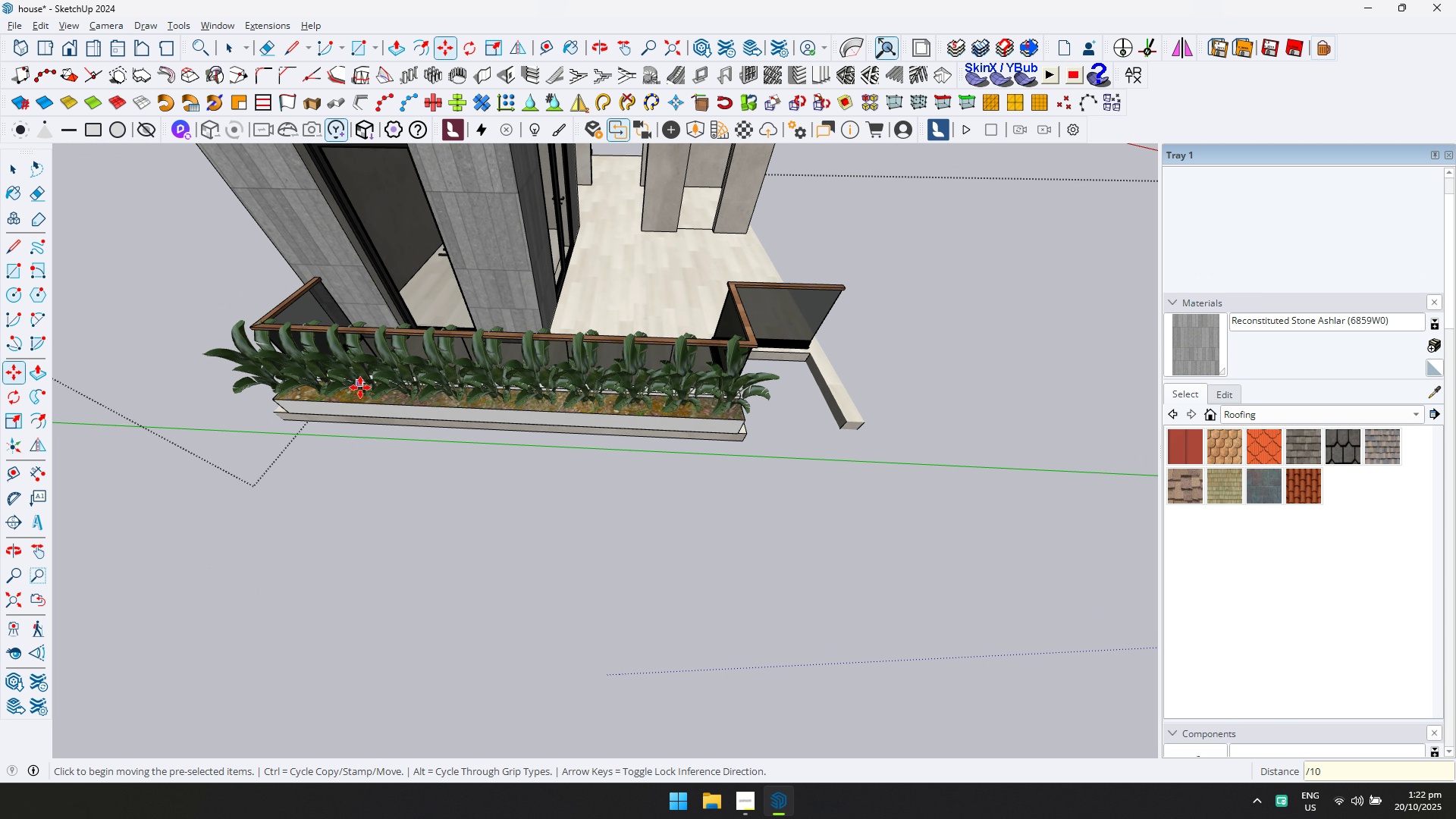 
type(/[F1]15)
 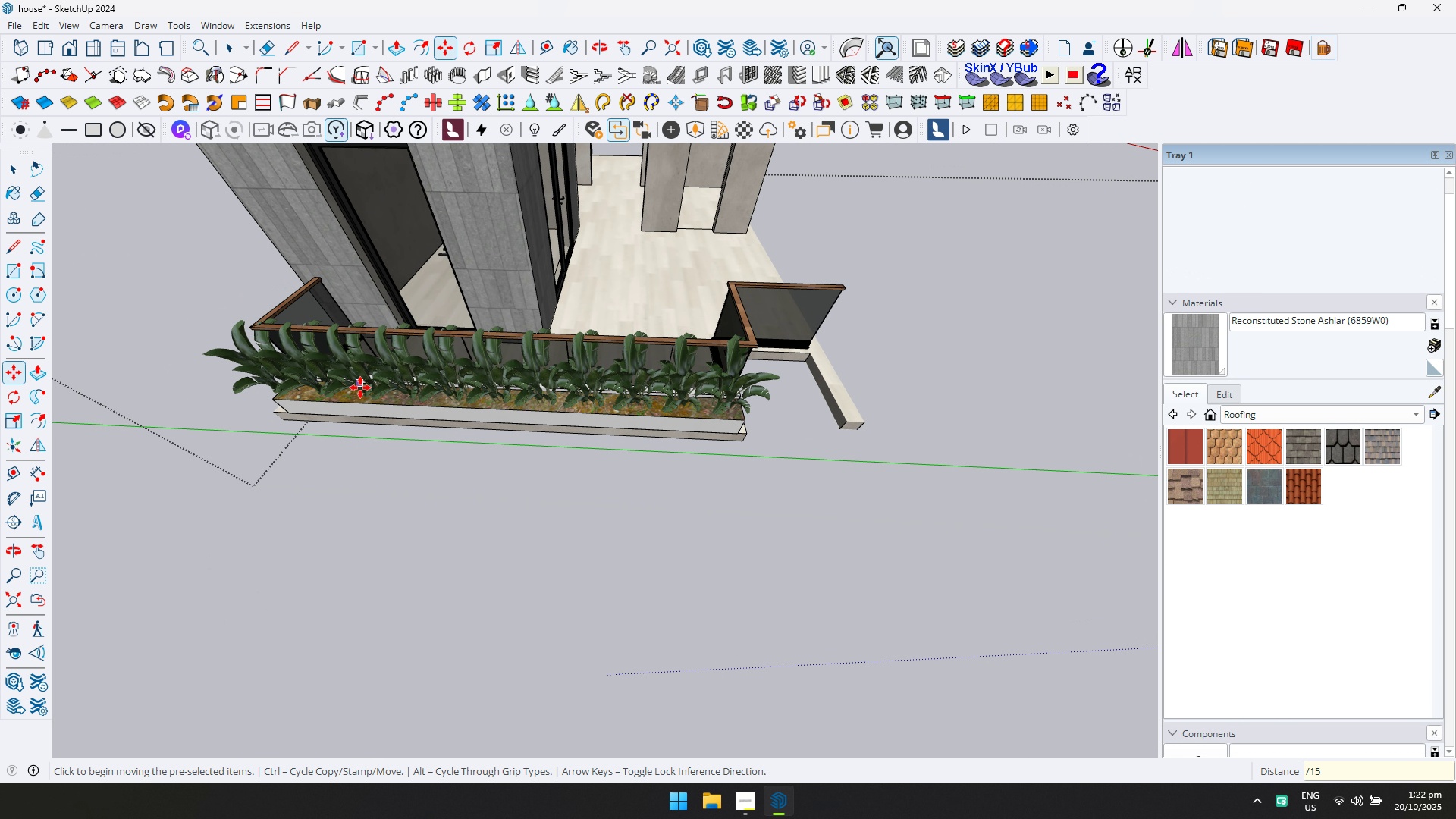 
key(Enter)
 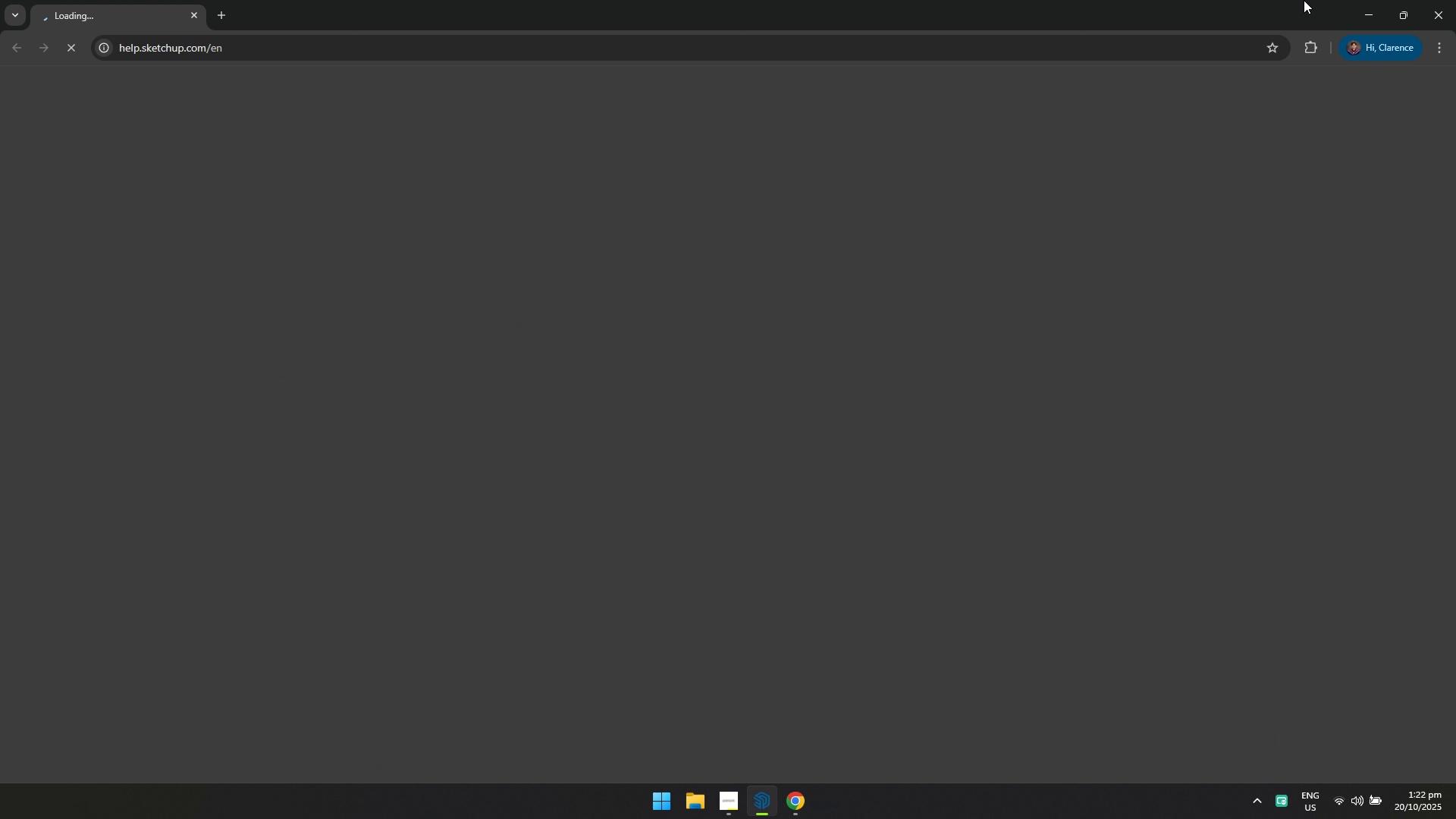 
left_click([1448, 0])
 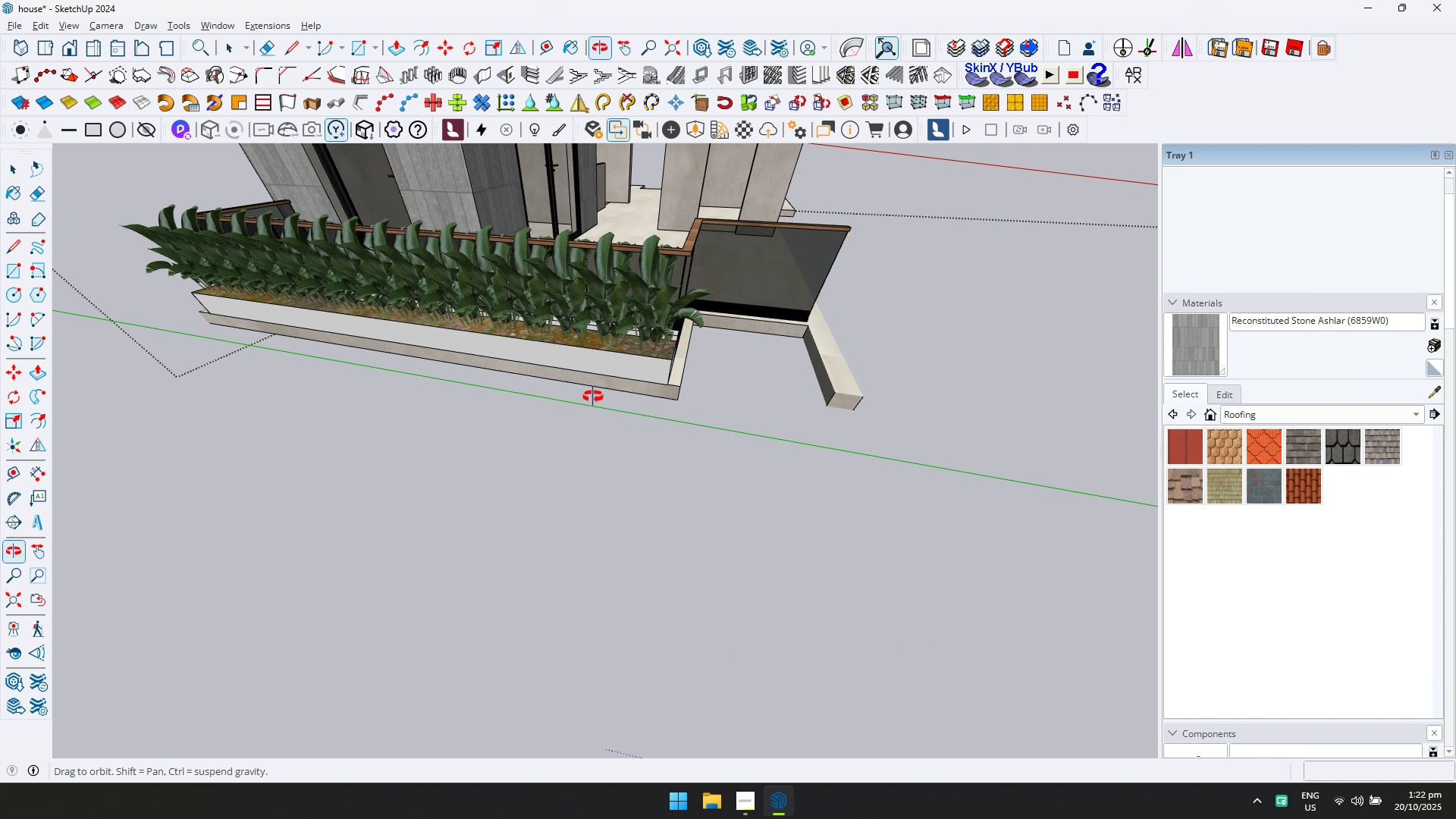 
left_click([11, 170])
 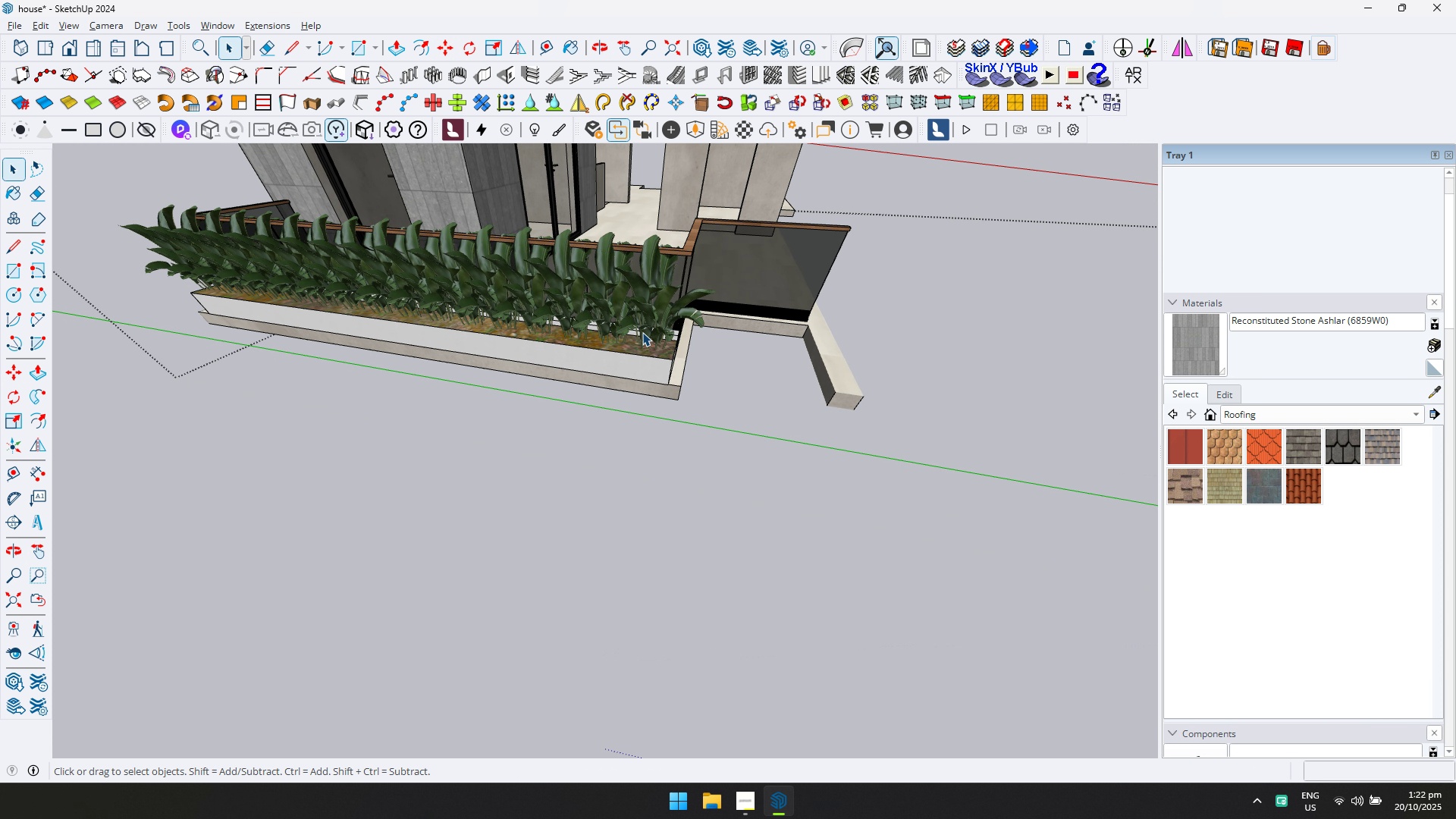 
left_click([676, 303])
 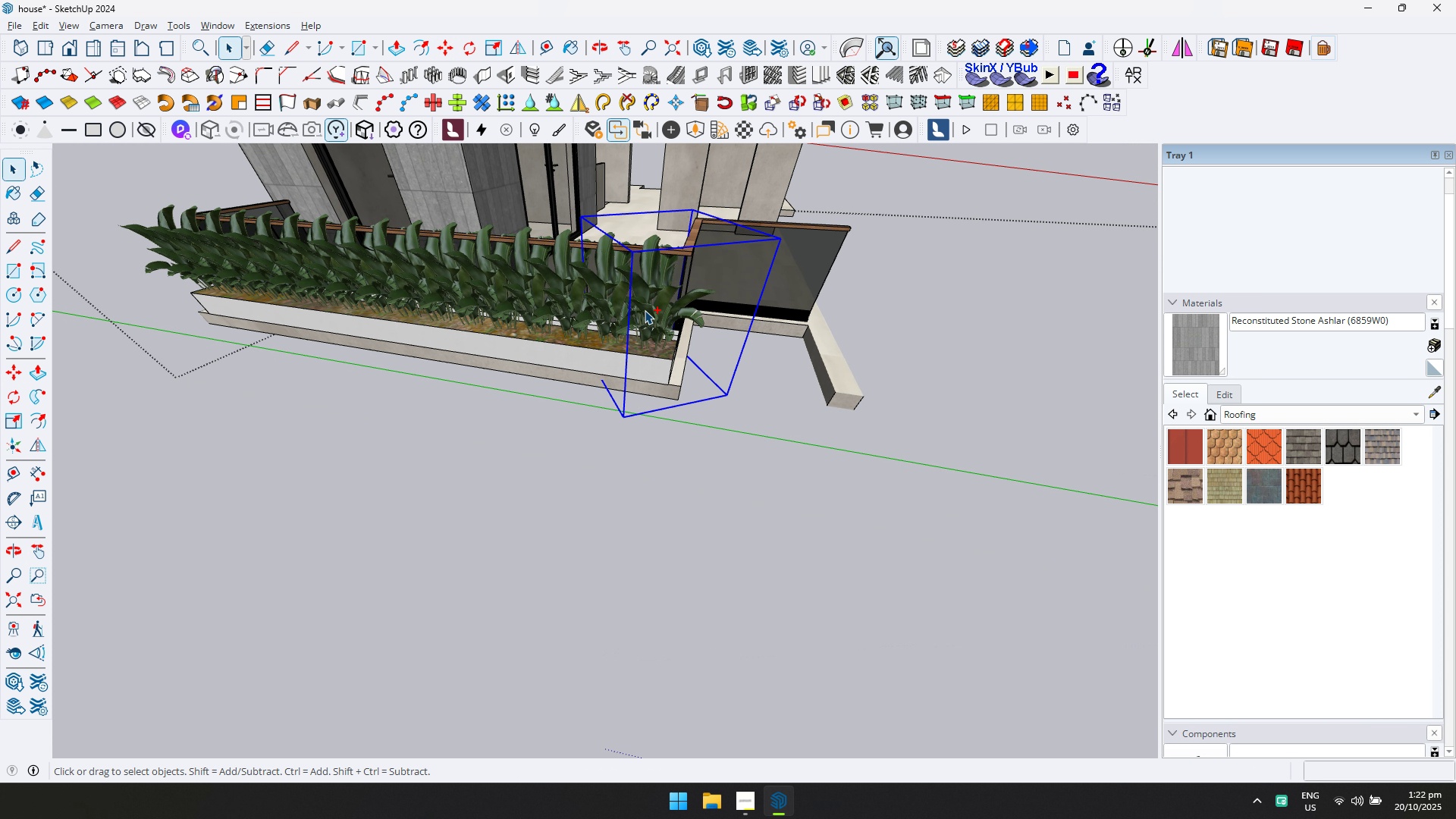 
hold_key(key=ControlLeft, duration=1.35)
double_click([617, 308])
 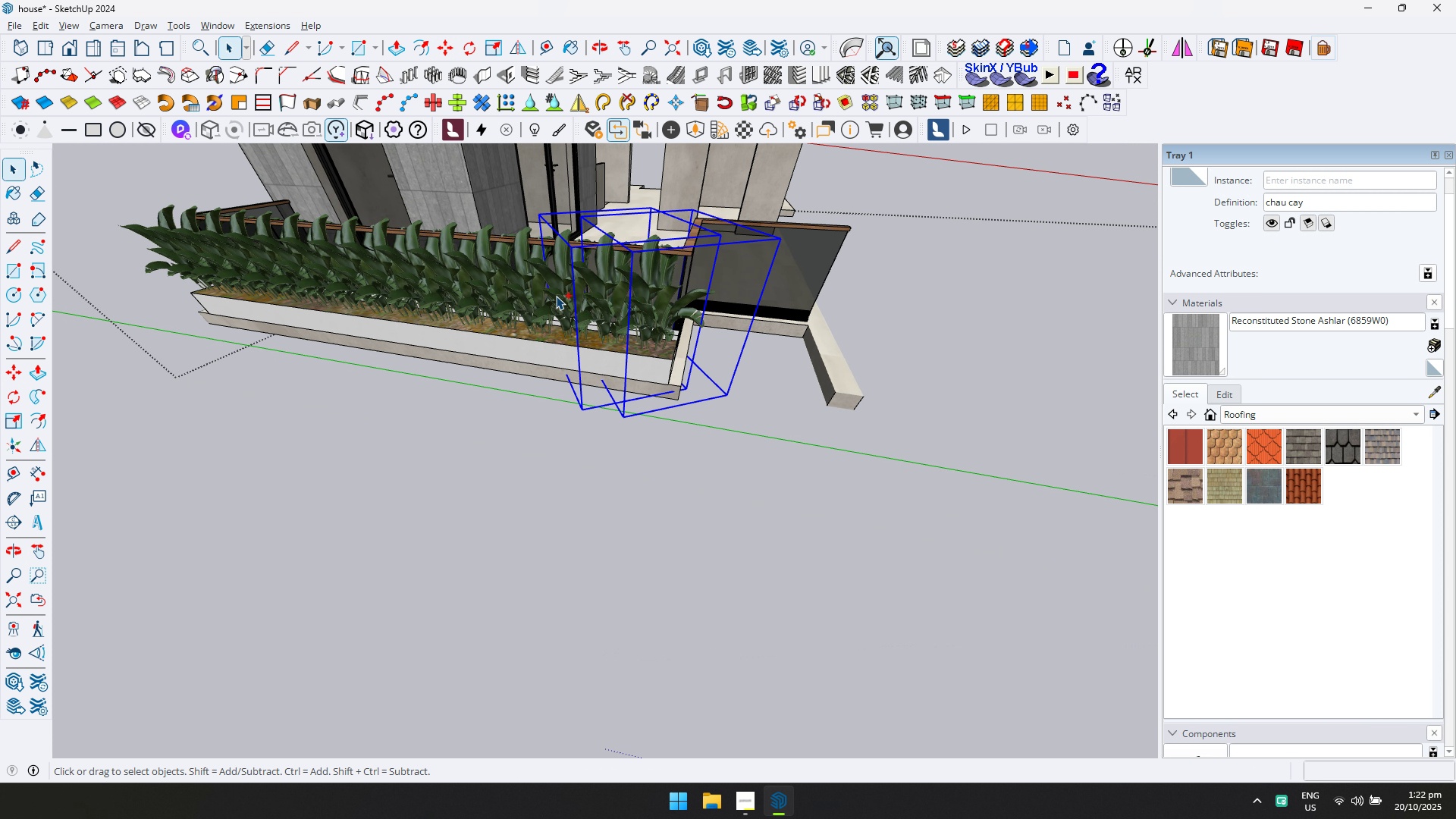 
triple_click([555, 296])
 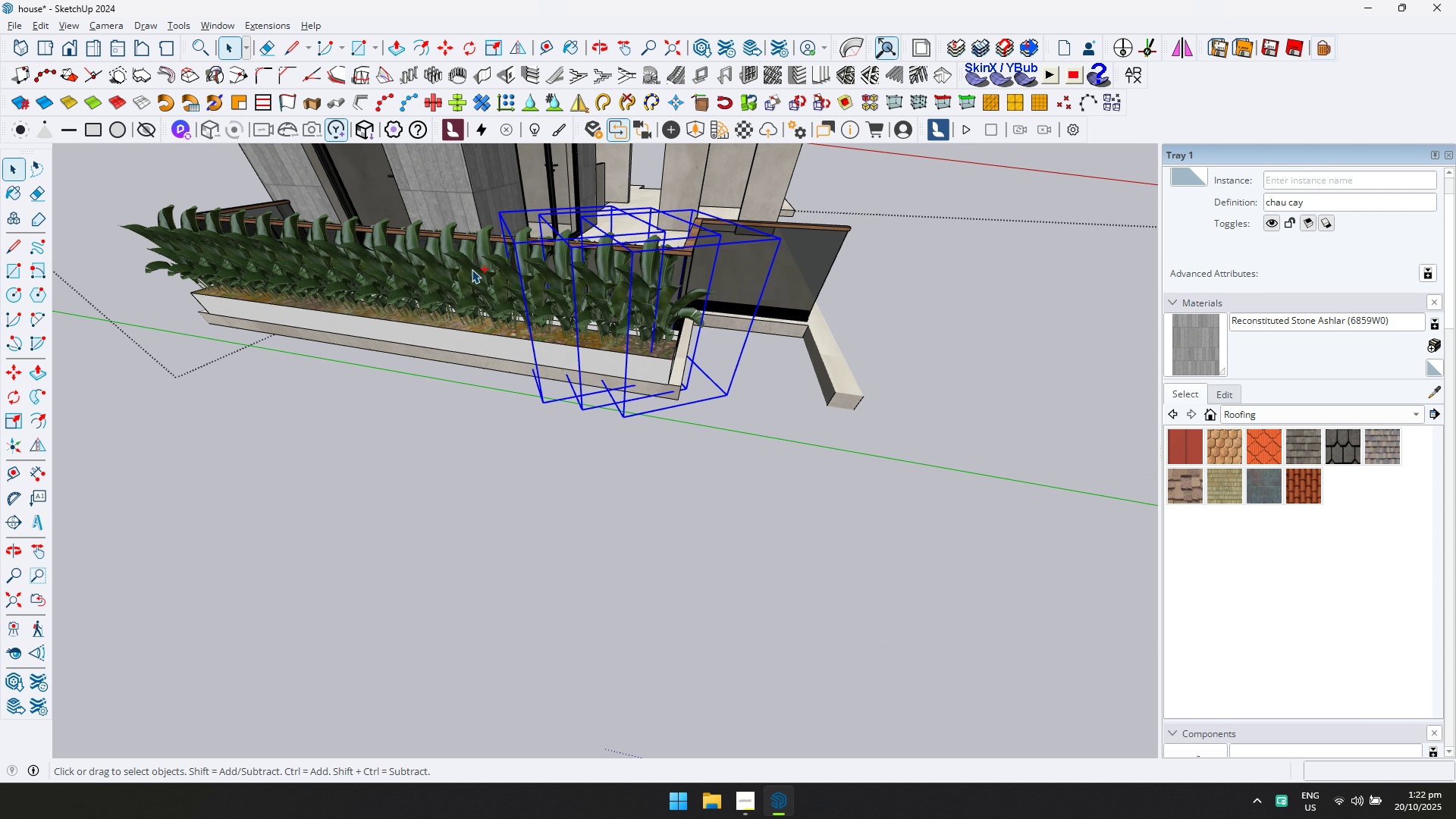 
hold_key(key=ShiftLeft, duration=0.4)
 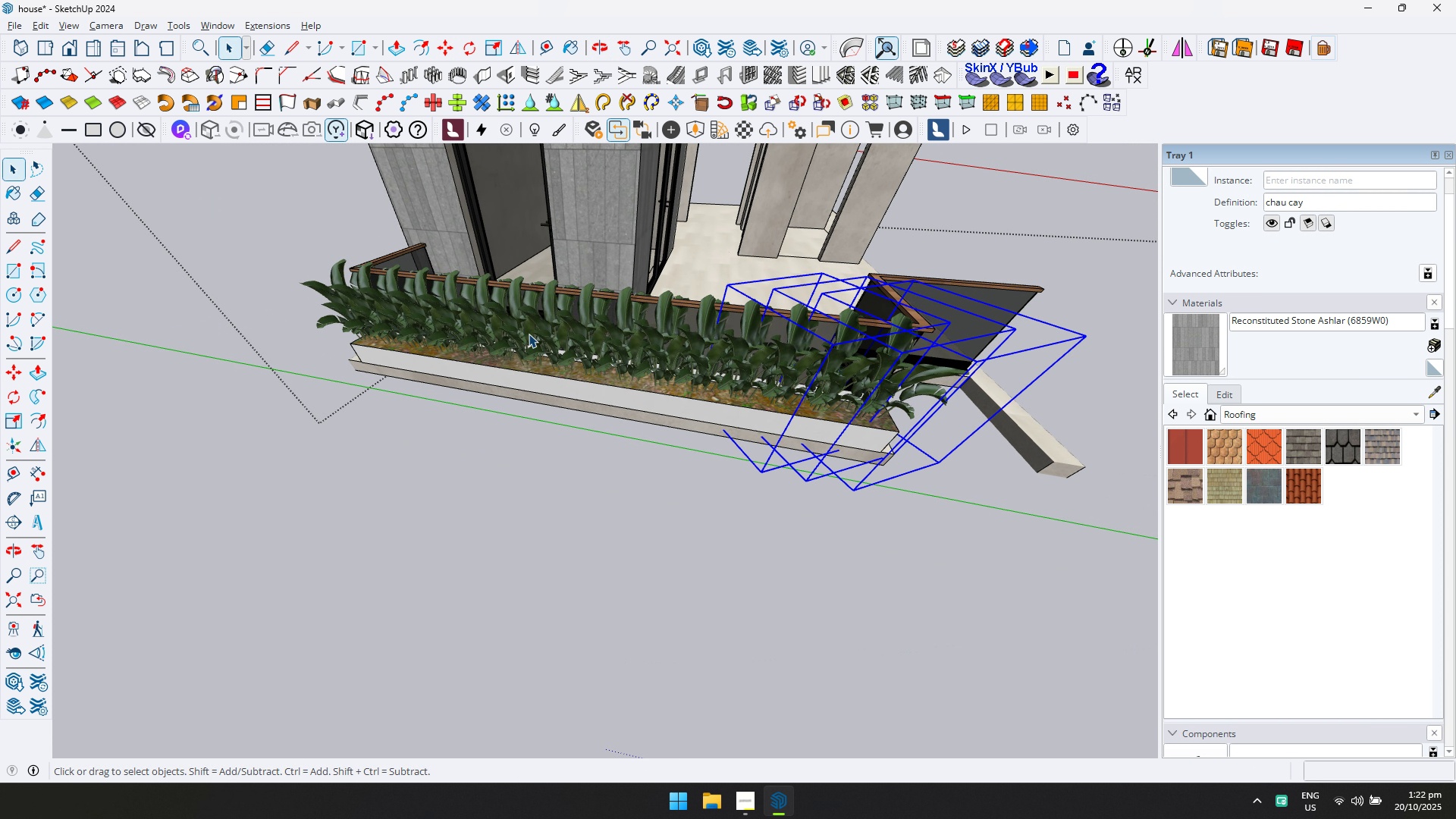 
hold_key(key=ControlLeft, duration=1.5)
left_click([337, 306])
 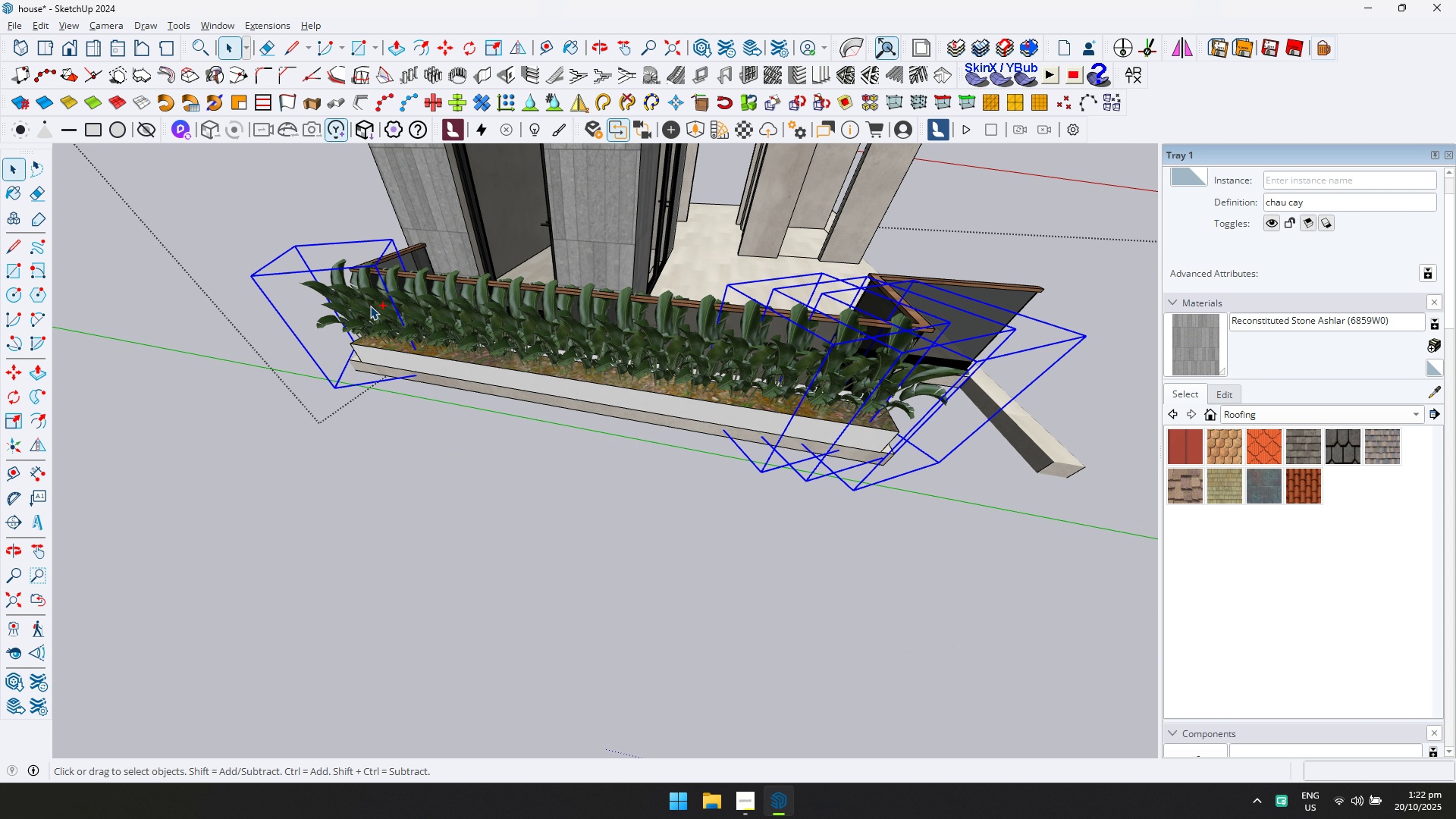 
double_click([370, 306])
 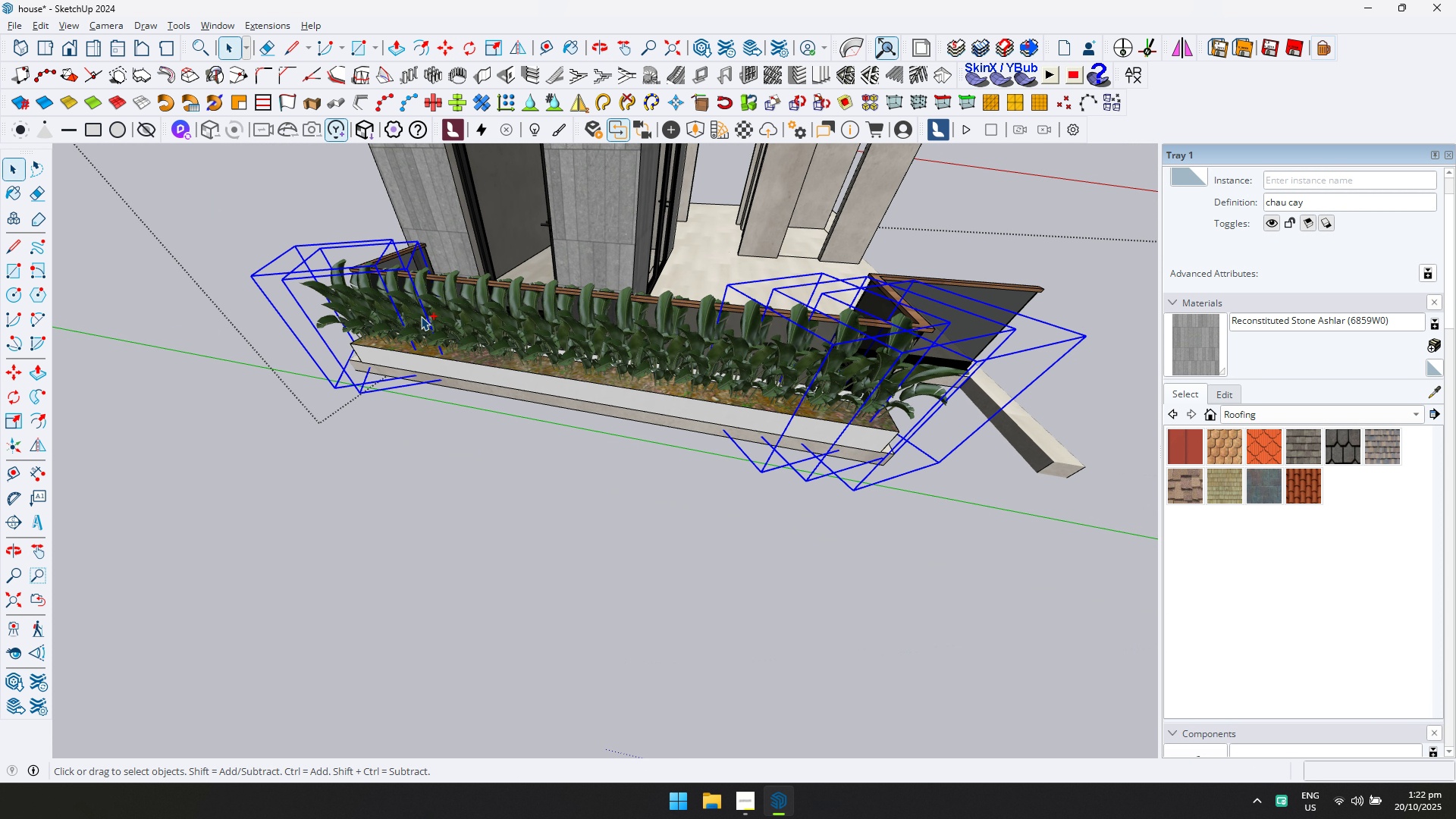 
hold_key(key=ControlLeft, duration=1.51)
triple_click([422, 316])
 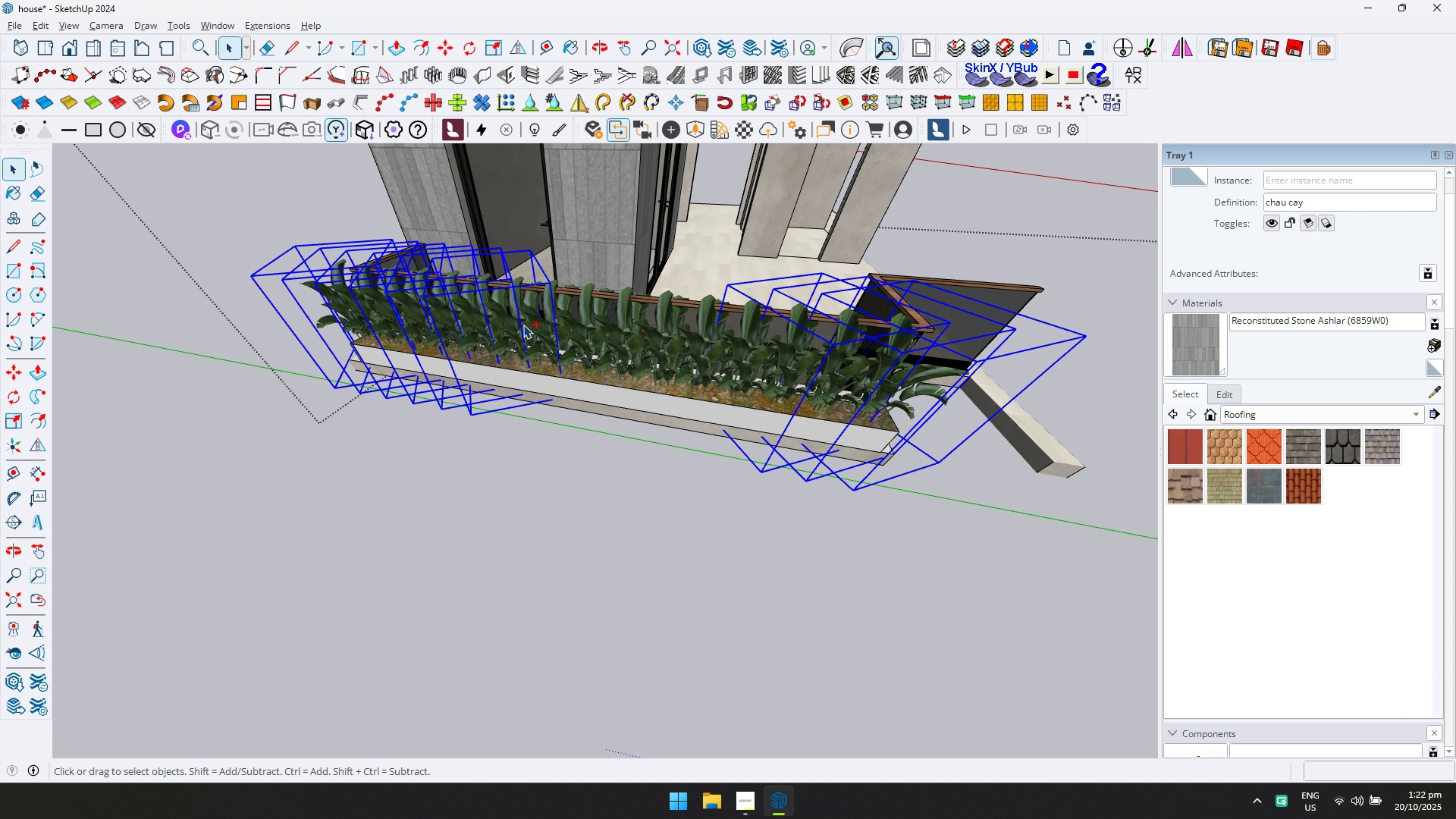 
hold_key(key=ControlLeft, duration=1.53)
triple_click([632, 340])
 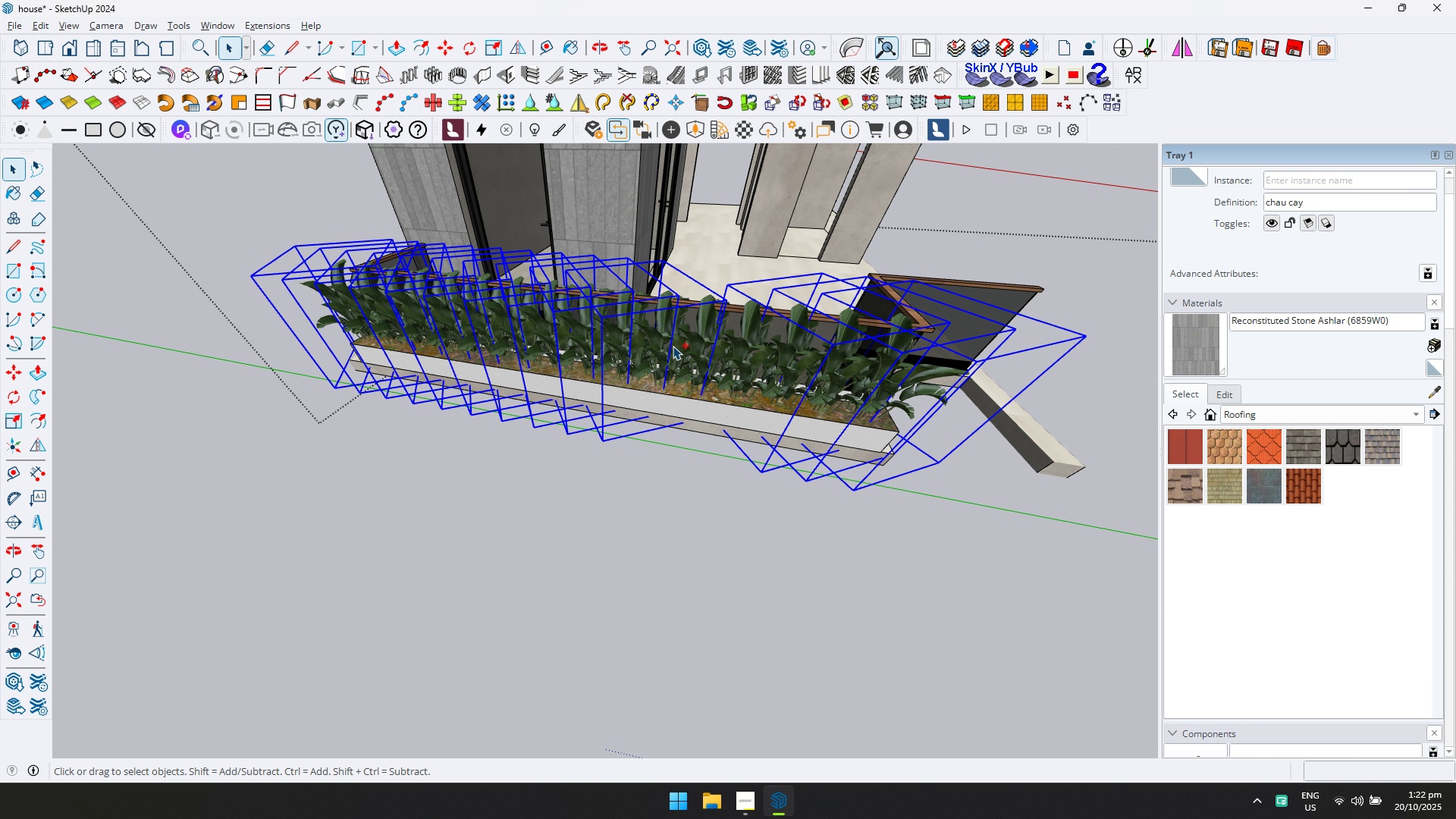 
hold_key(key=ControlLeft, duration=1.5)
left_click([821, 367])
 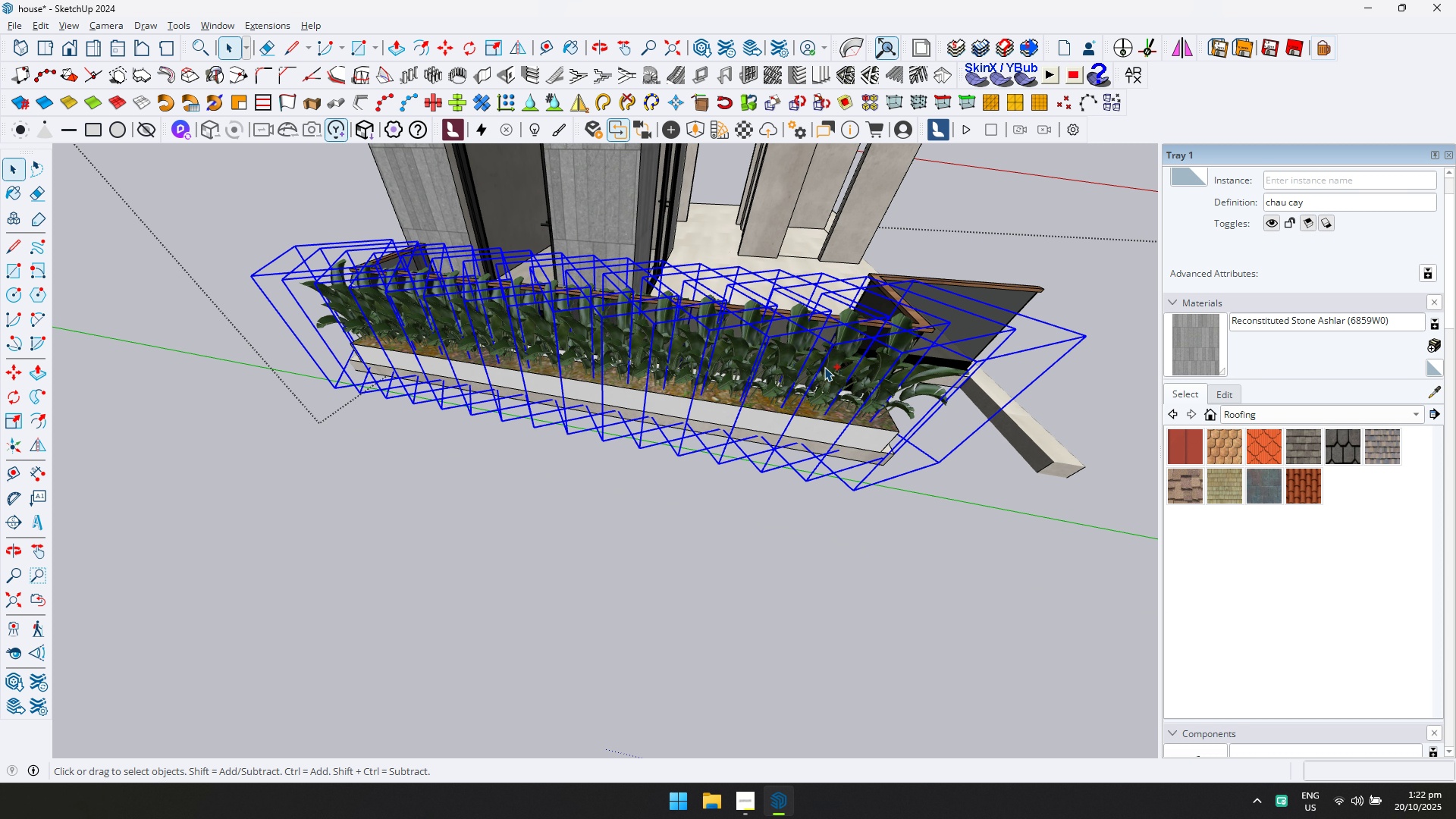 
hold_key(key=ControlLeft, duration=1.5)
 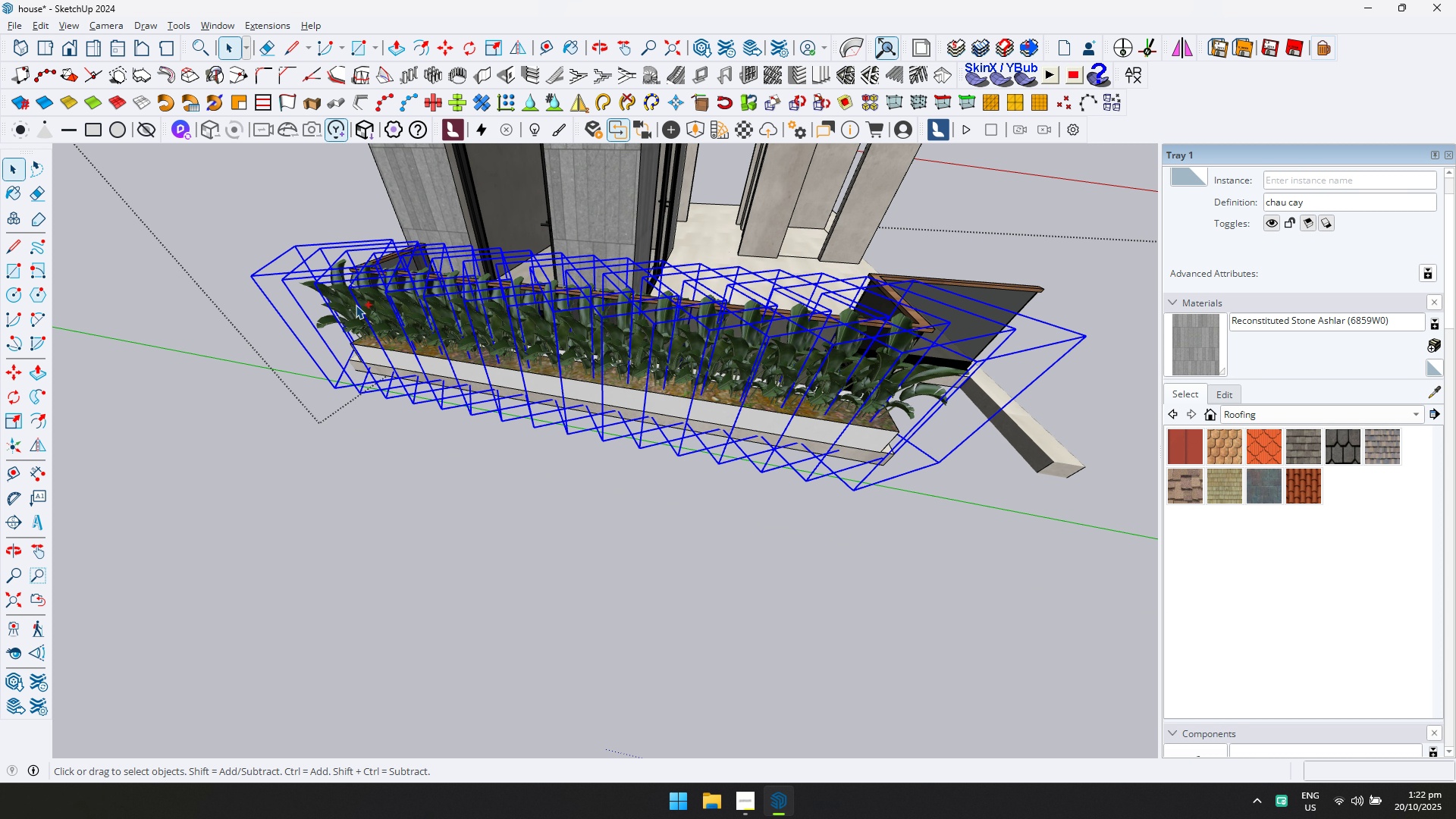 
hold_key(key=ControlLeft, duration=1.51)
triple_click([356, 305])
 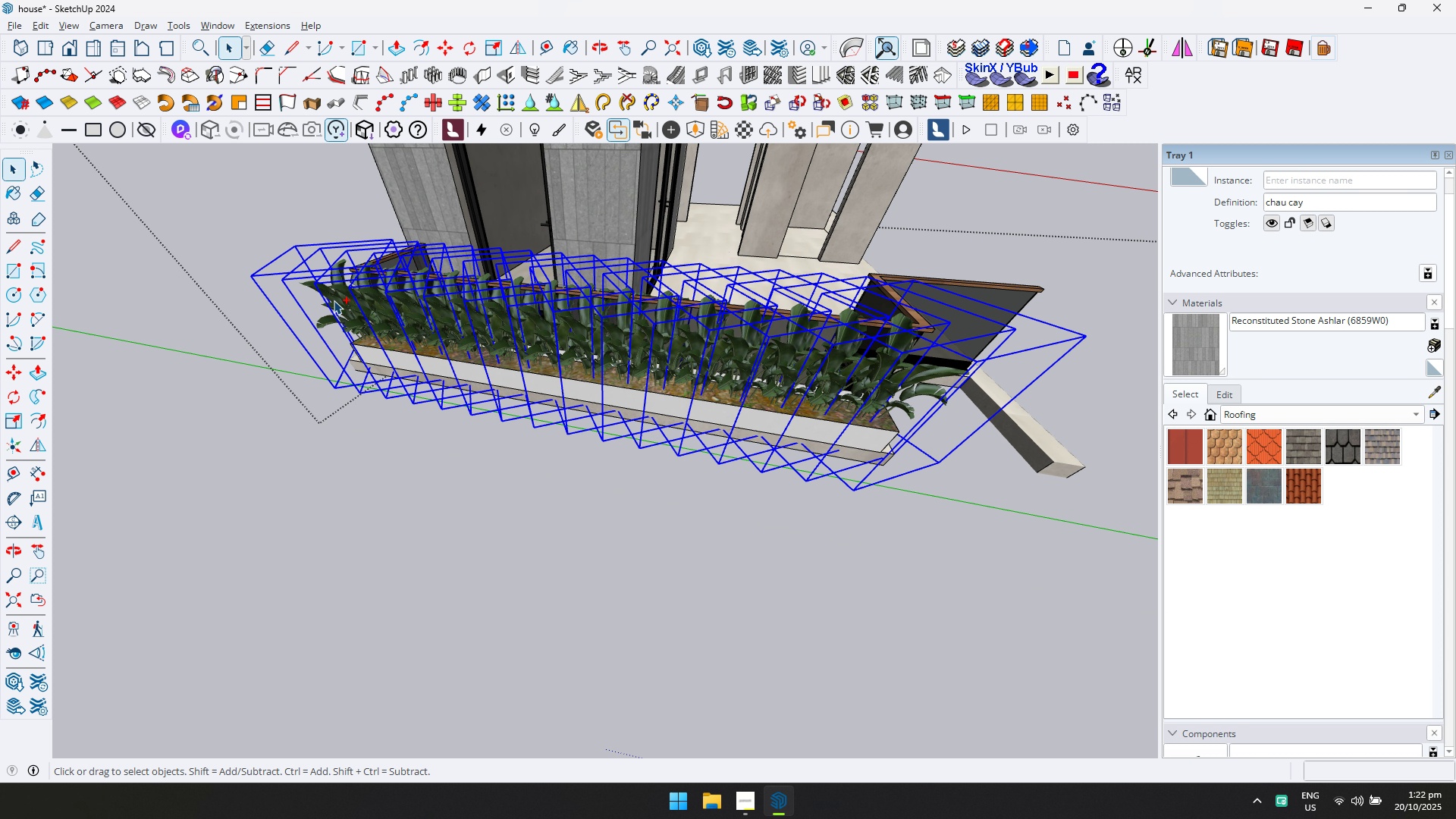 
triple_click([334, 300])
 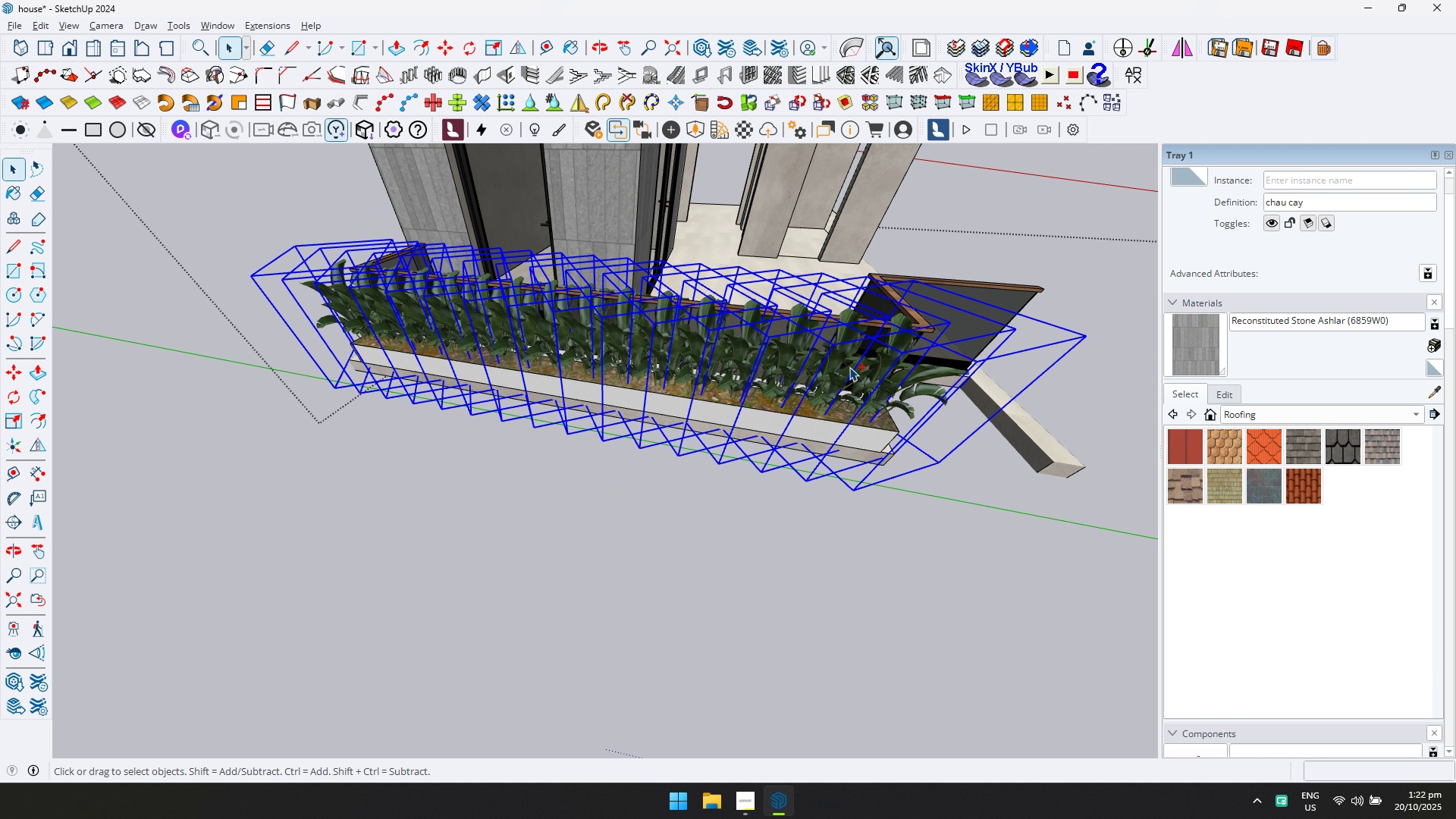 
hold_key(key=ControlLeft, duration=0.68)
double_click([910, 375])
 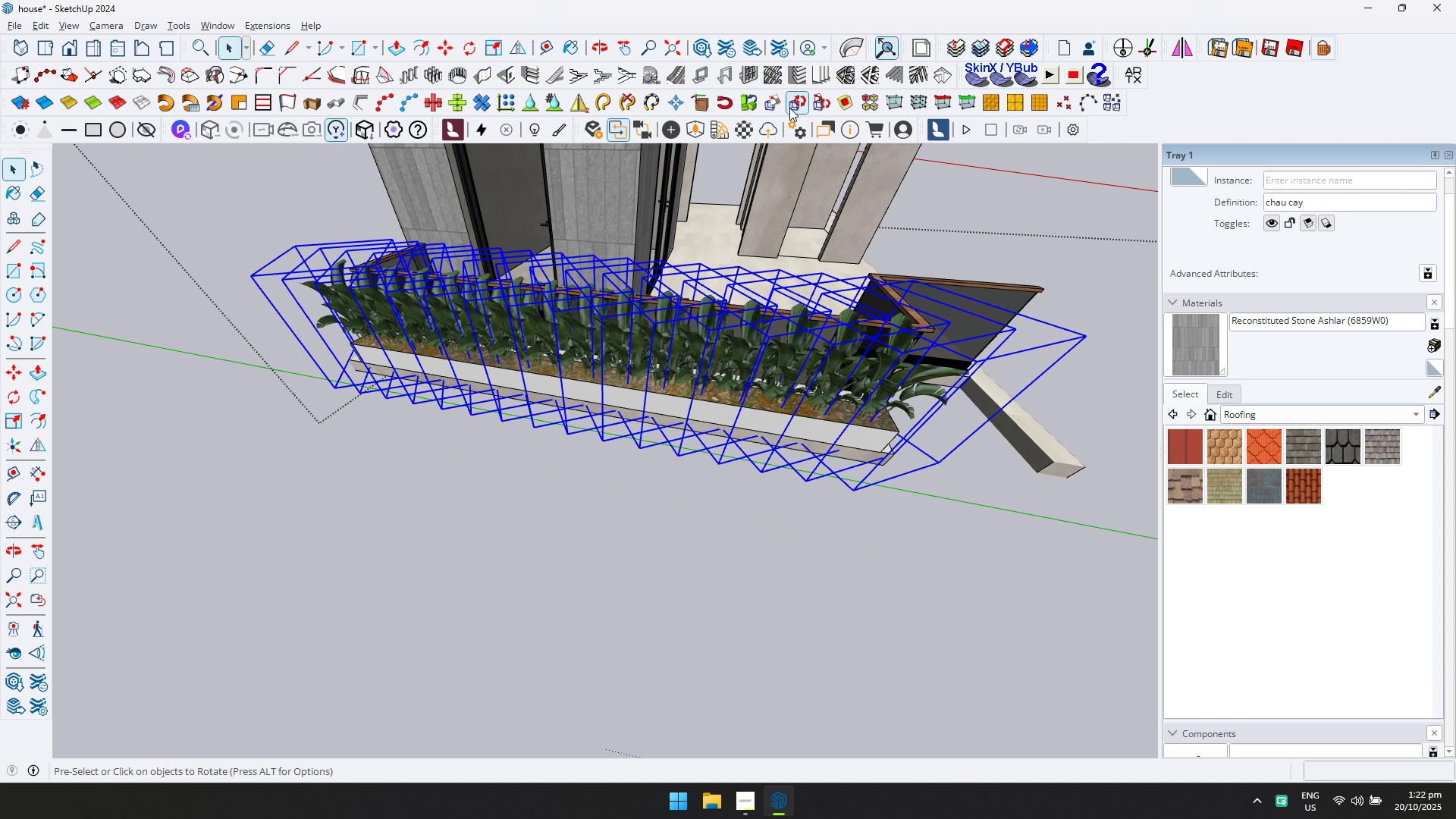 
left_click([768, 108])
 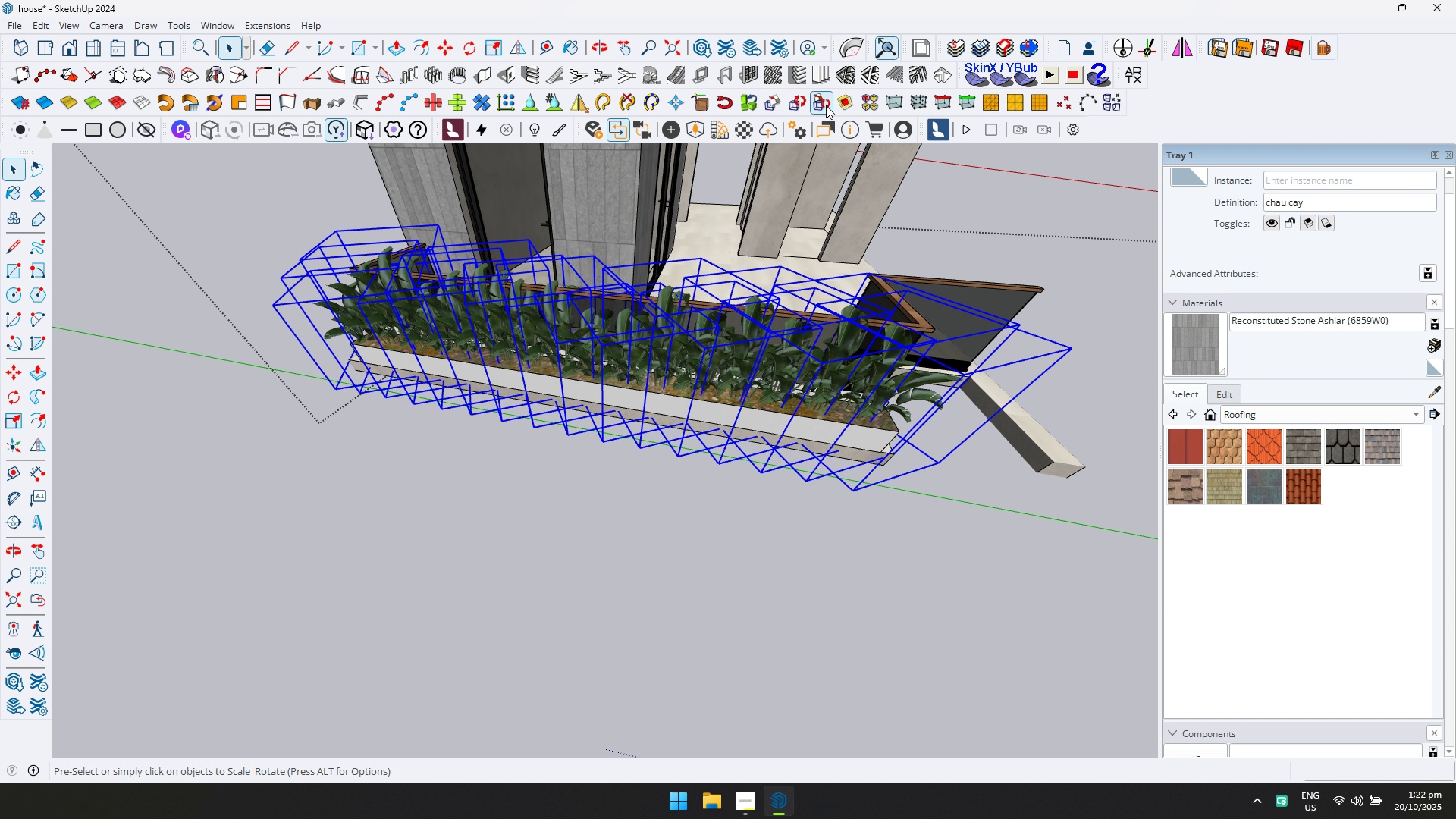 
left_click([826, 105])
 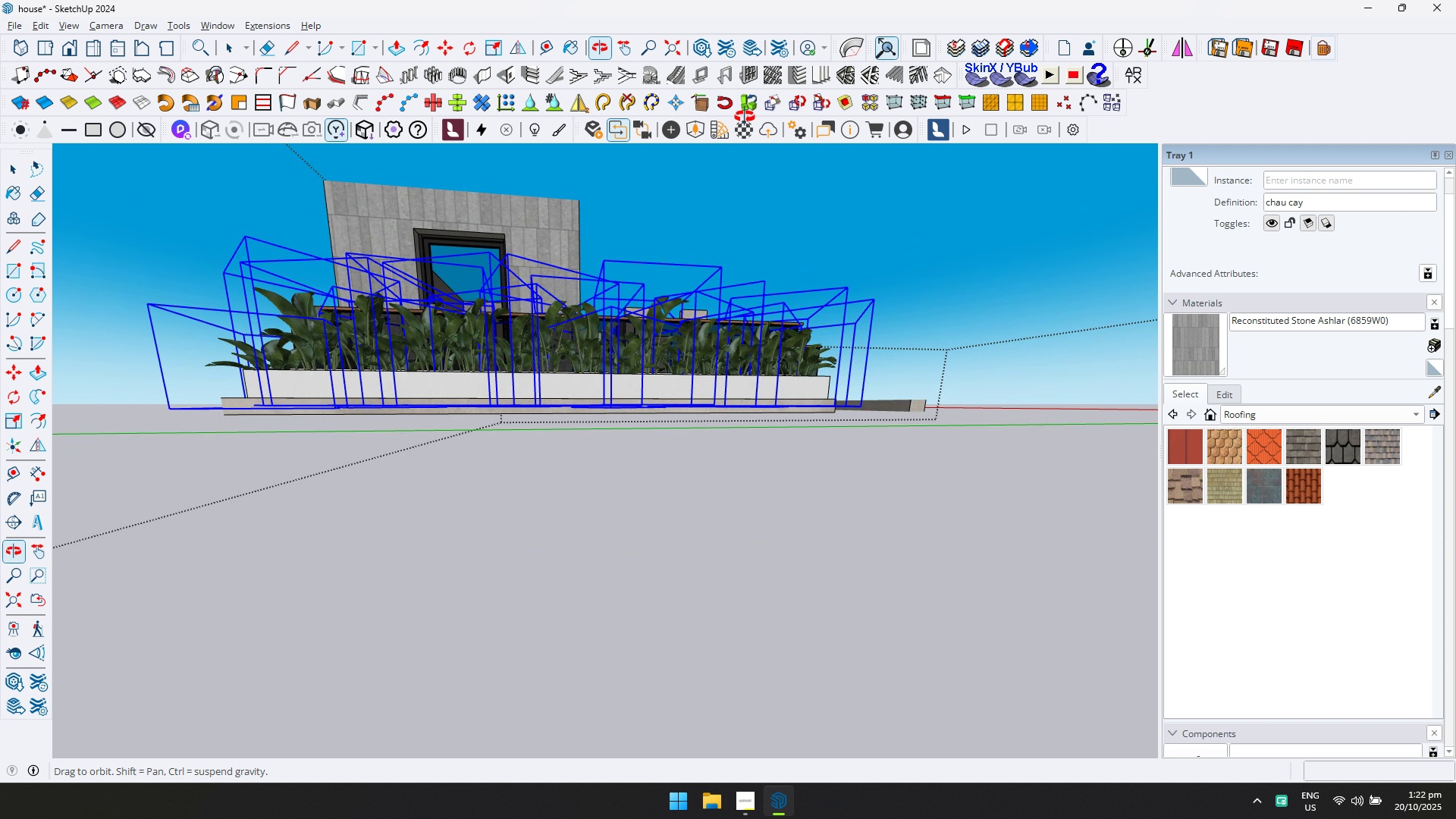 
key(Escape)
 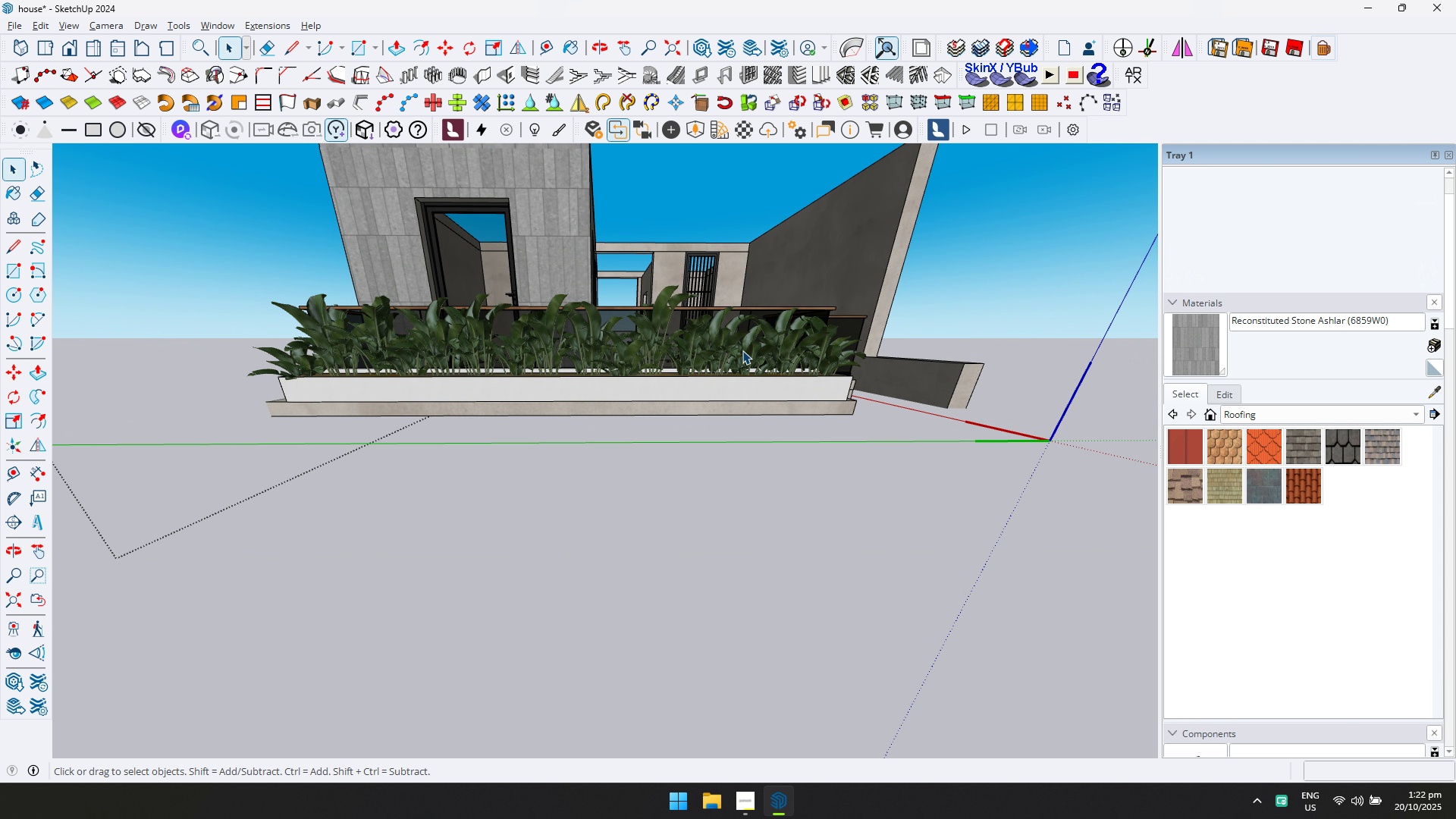 
scroll: coordinate [723, 368], scroll_direction: down, amount: 7.0
 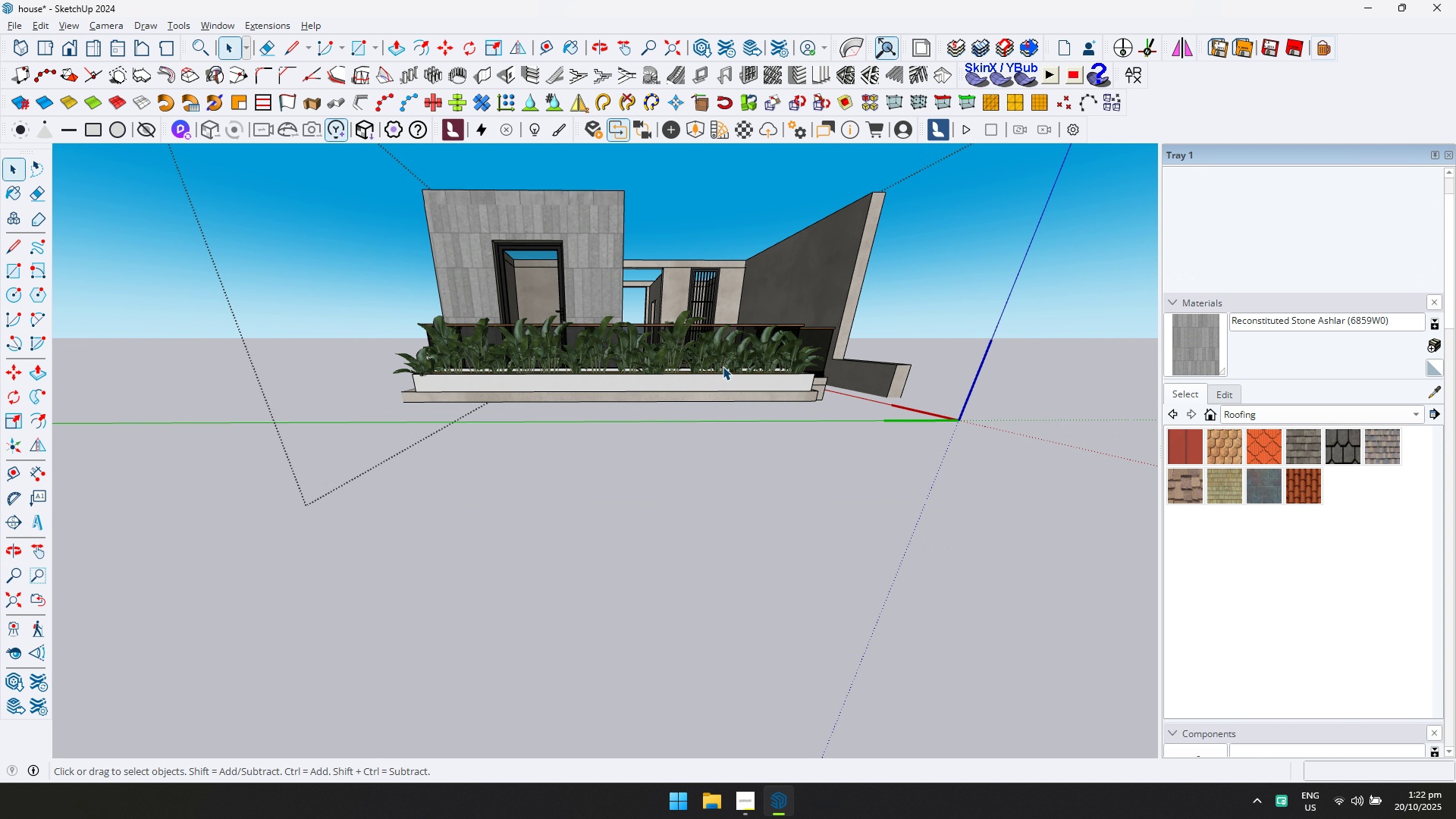 
key(Escape)
 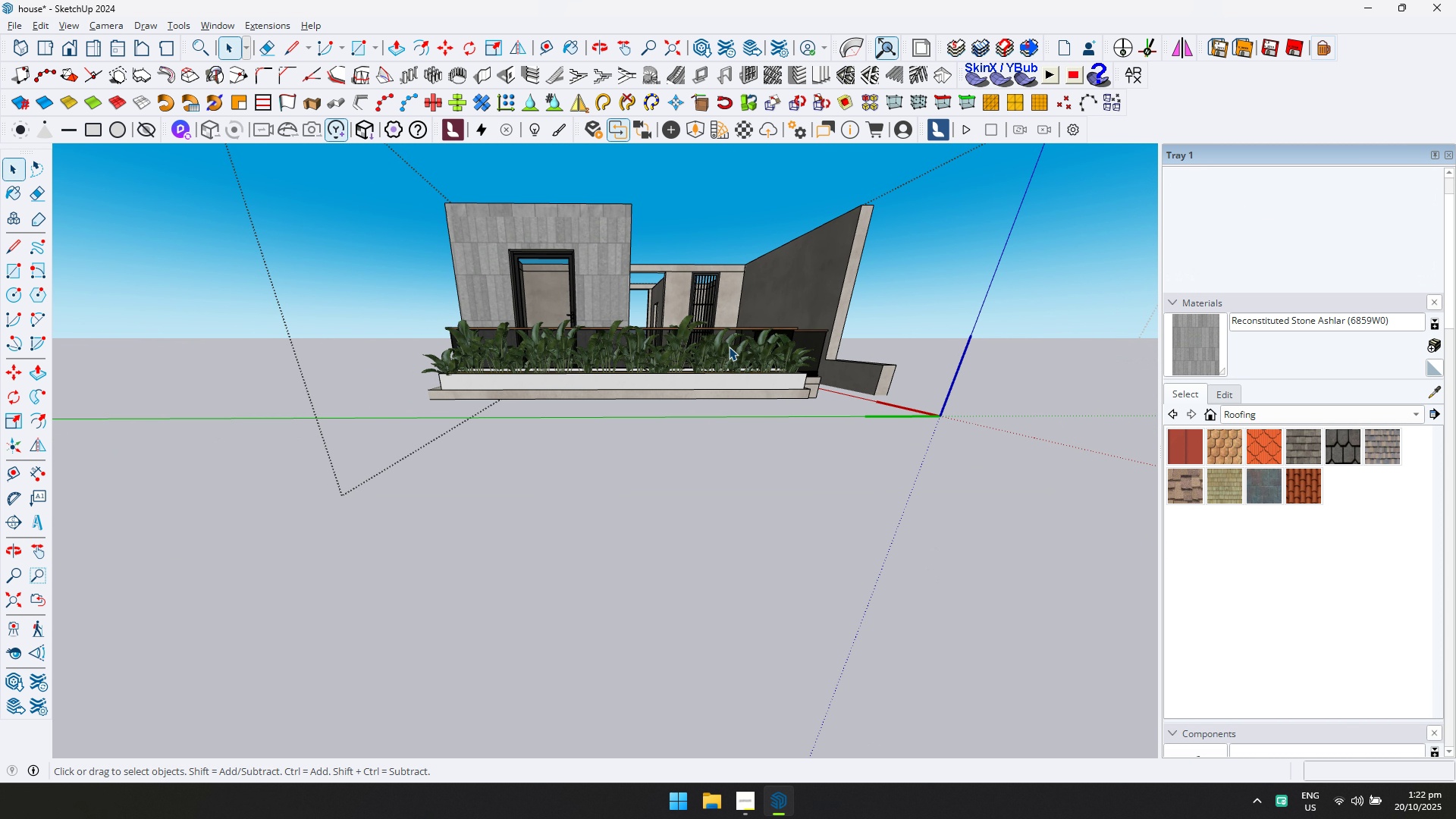 
scroll: coordinate [723, 344], scroll_direction: down, amount: 8.0
 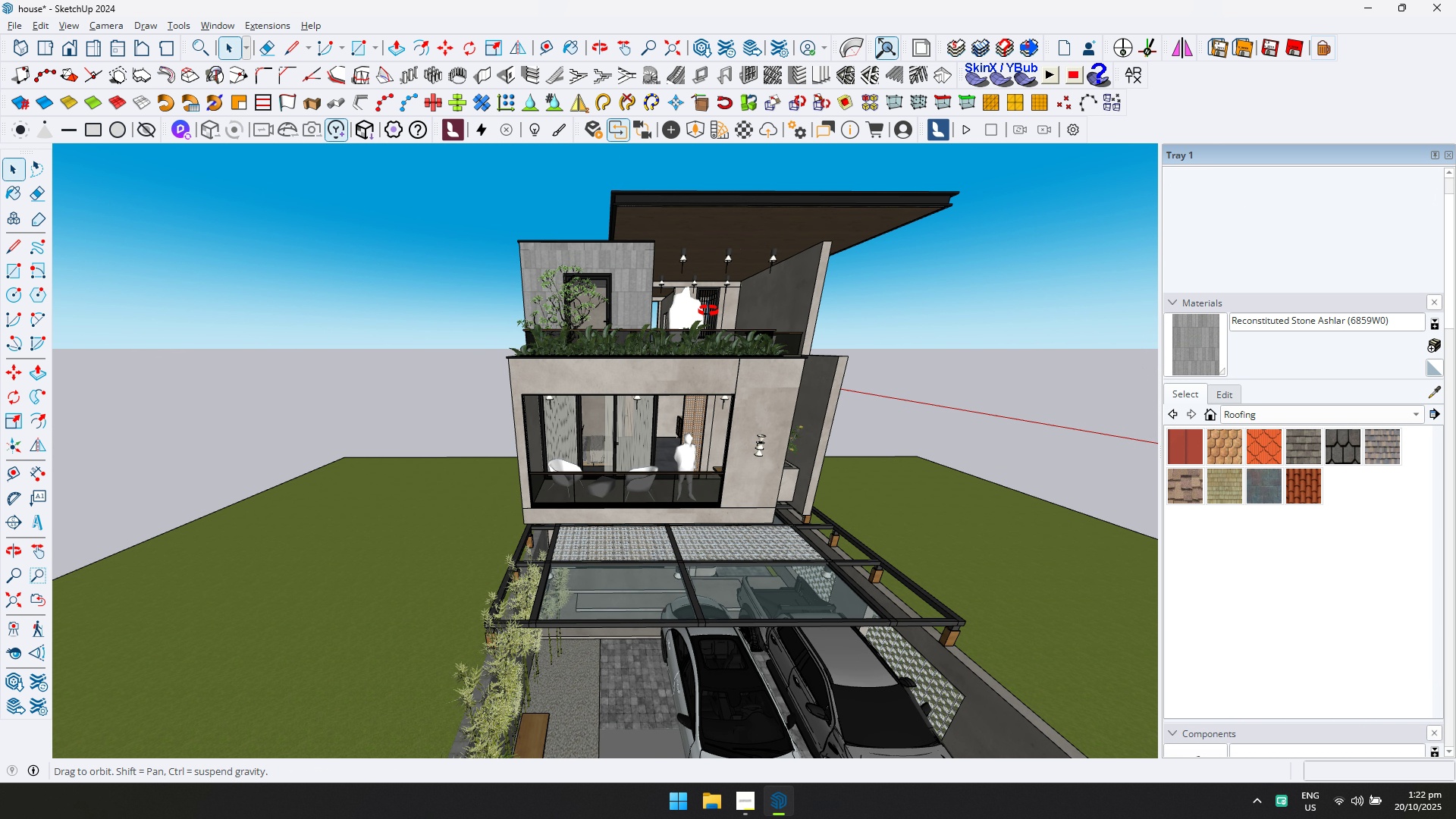 
key(Escape)
 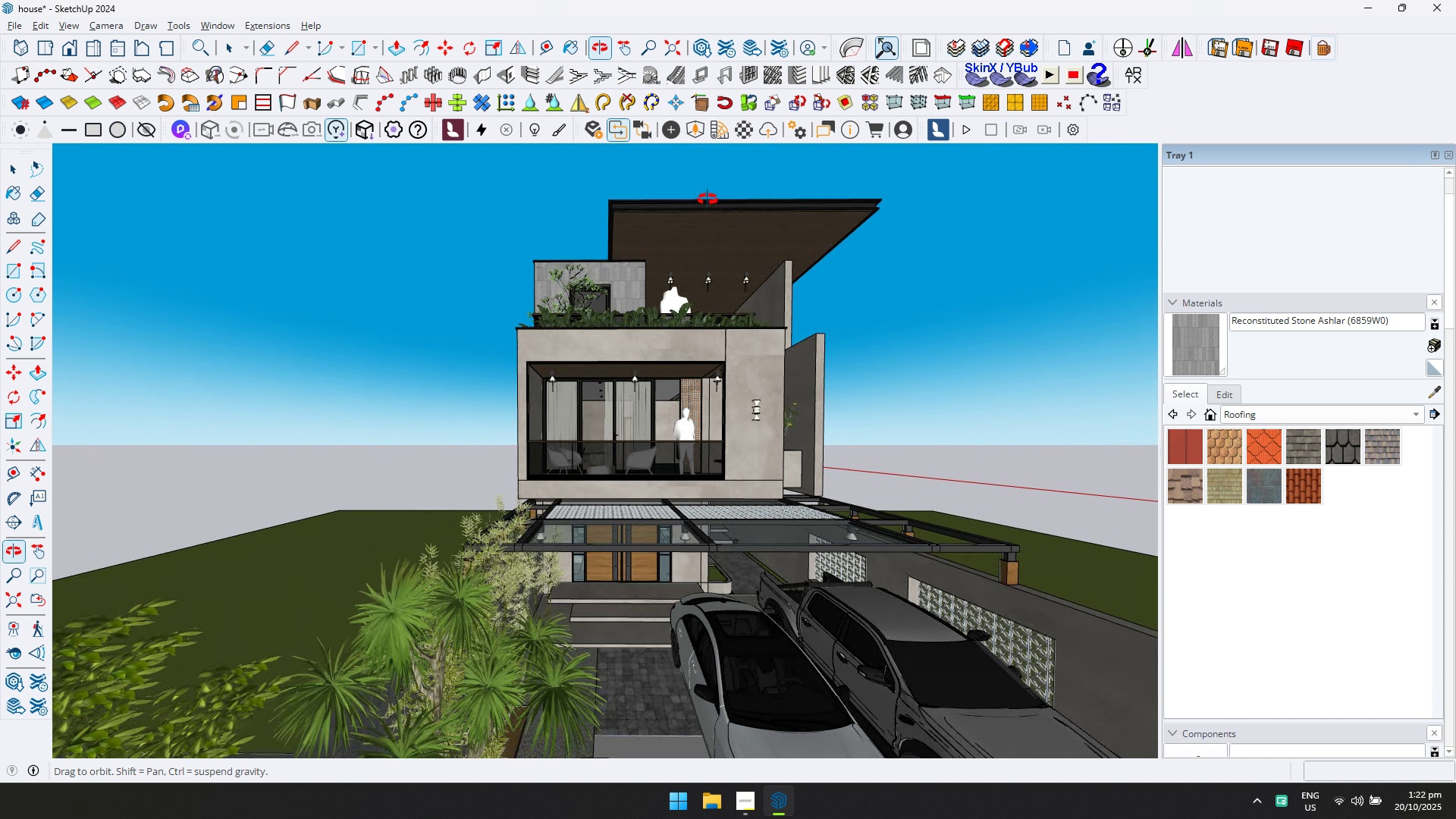 
key(Shift+ShiftLeft)
 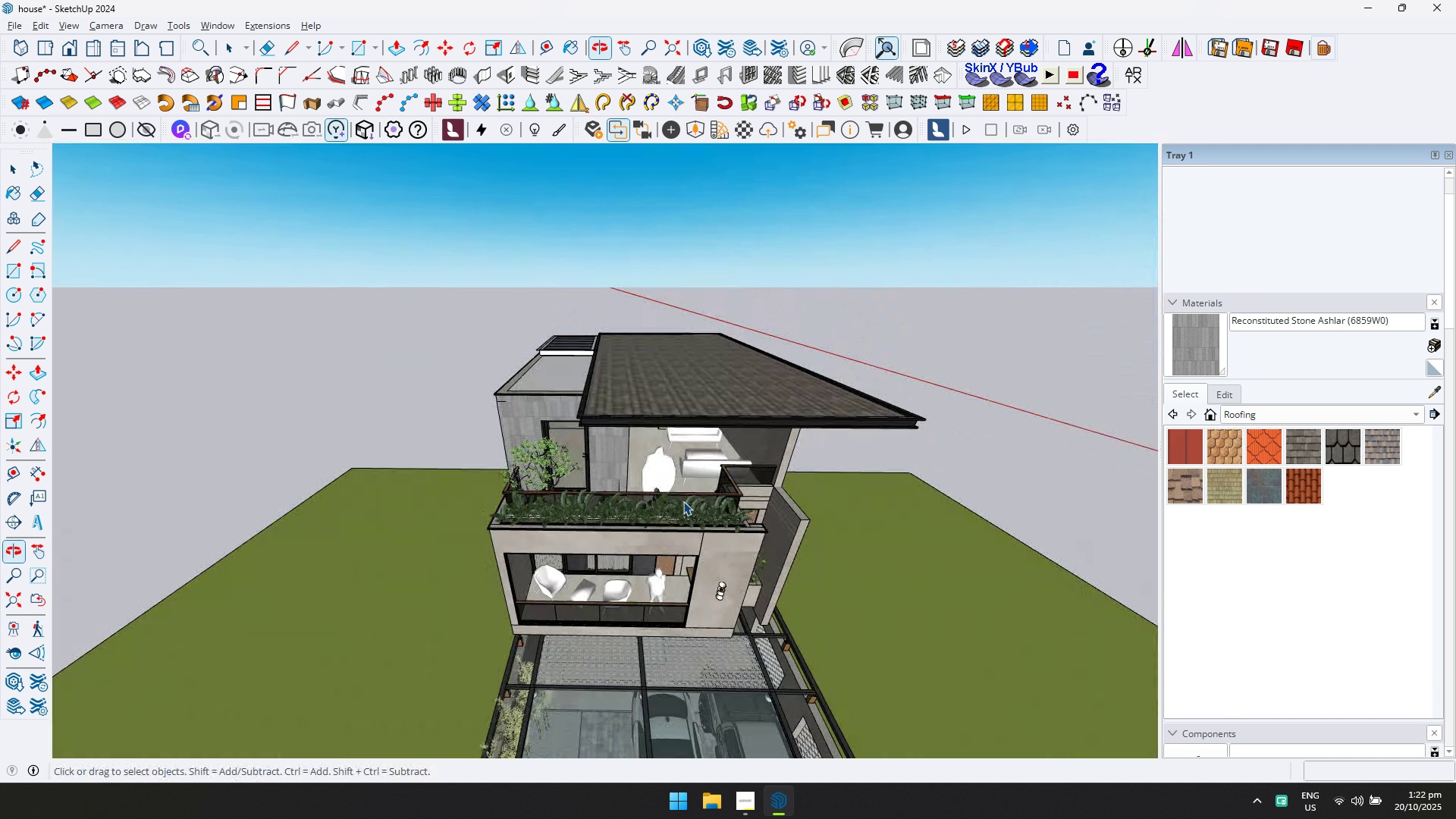 
scroll: coordinate [673, 507], scroll_direction: up, amount: 15.0
 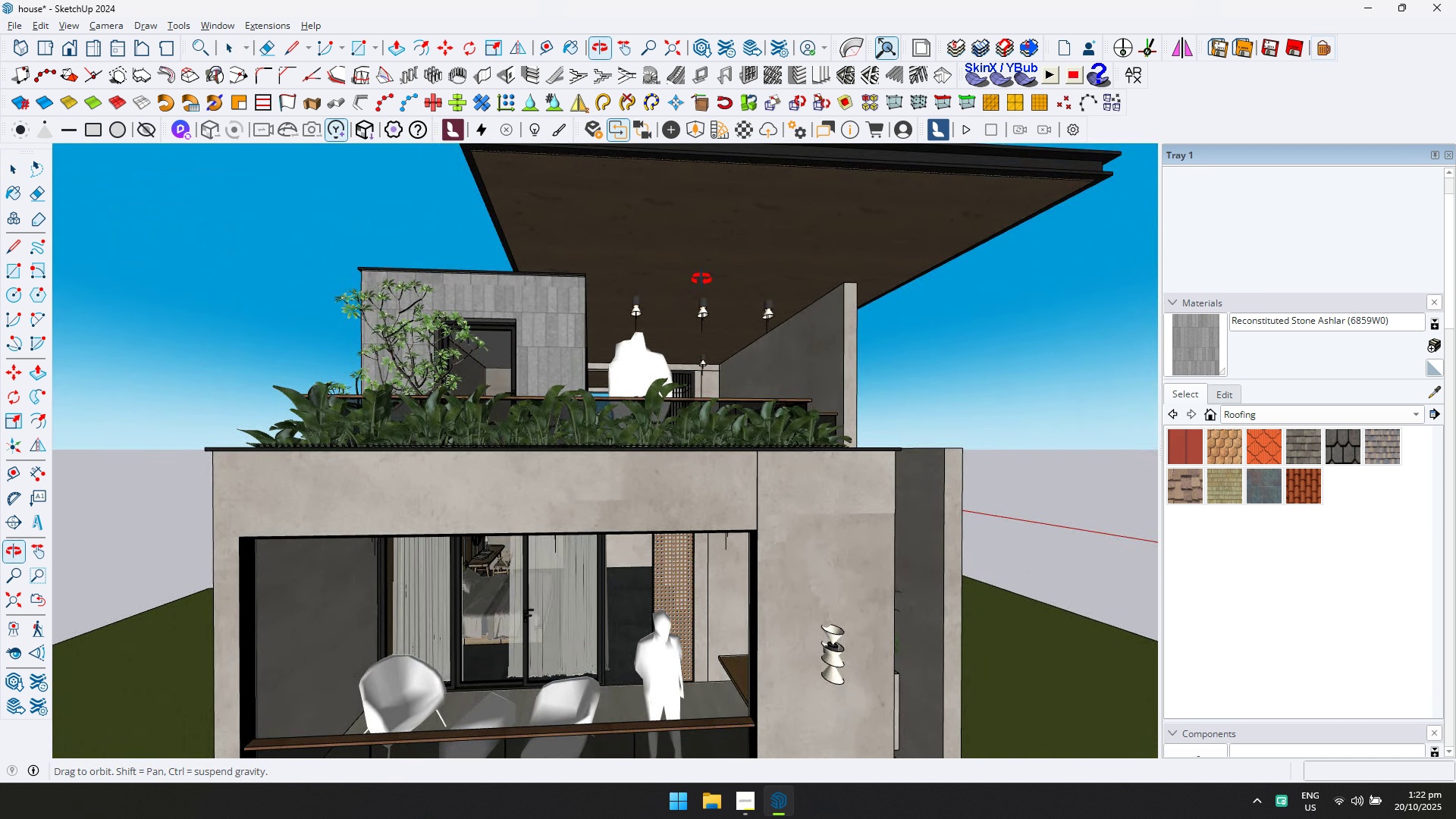 
scroll: coordinate [655, 469], scroll_direction: down, amount: 5.0
 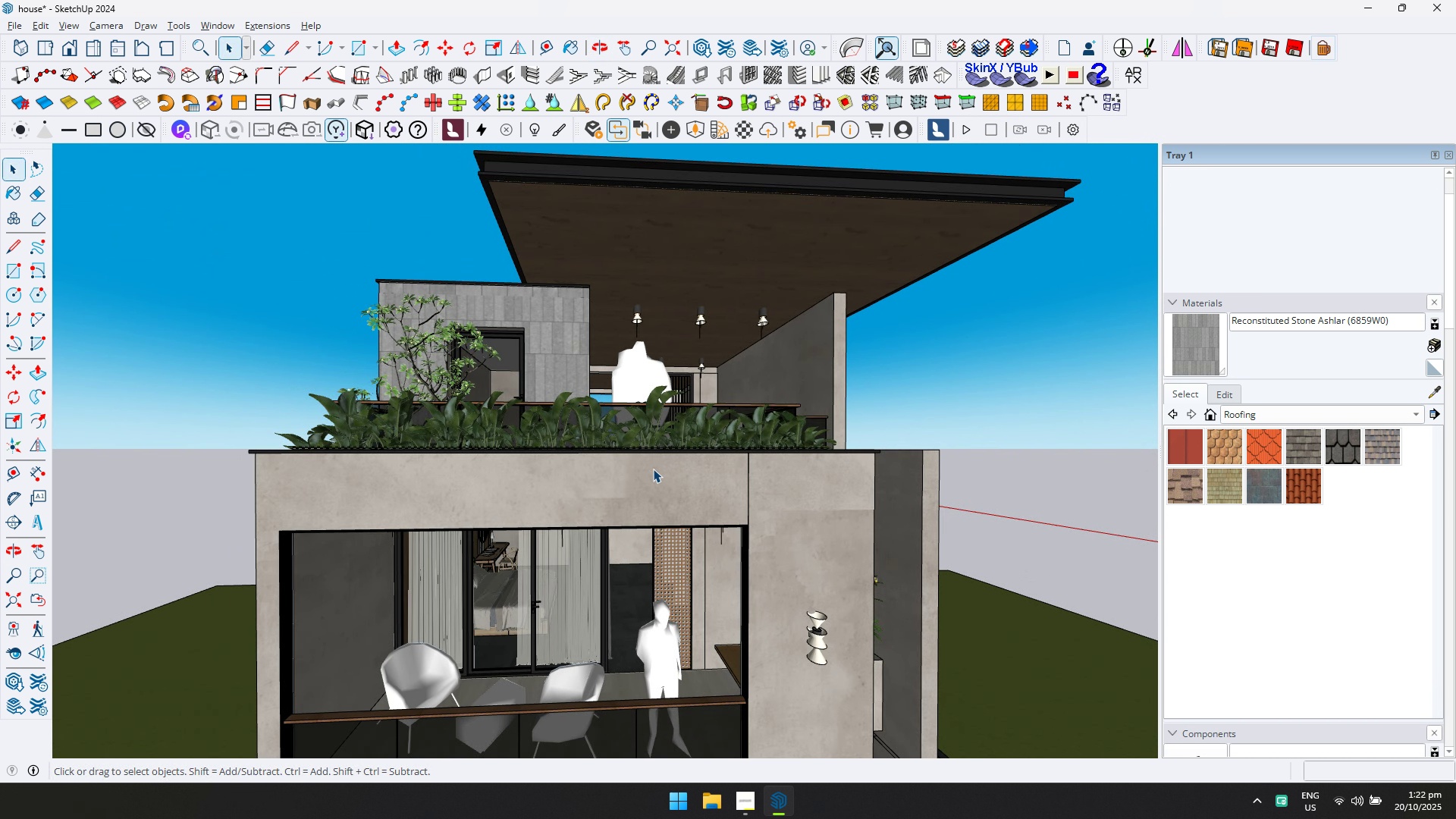 
hold_key(key=ShiftLeft, duration=0.56)
 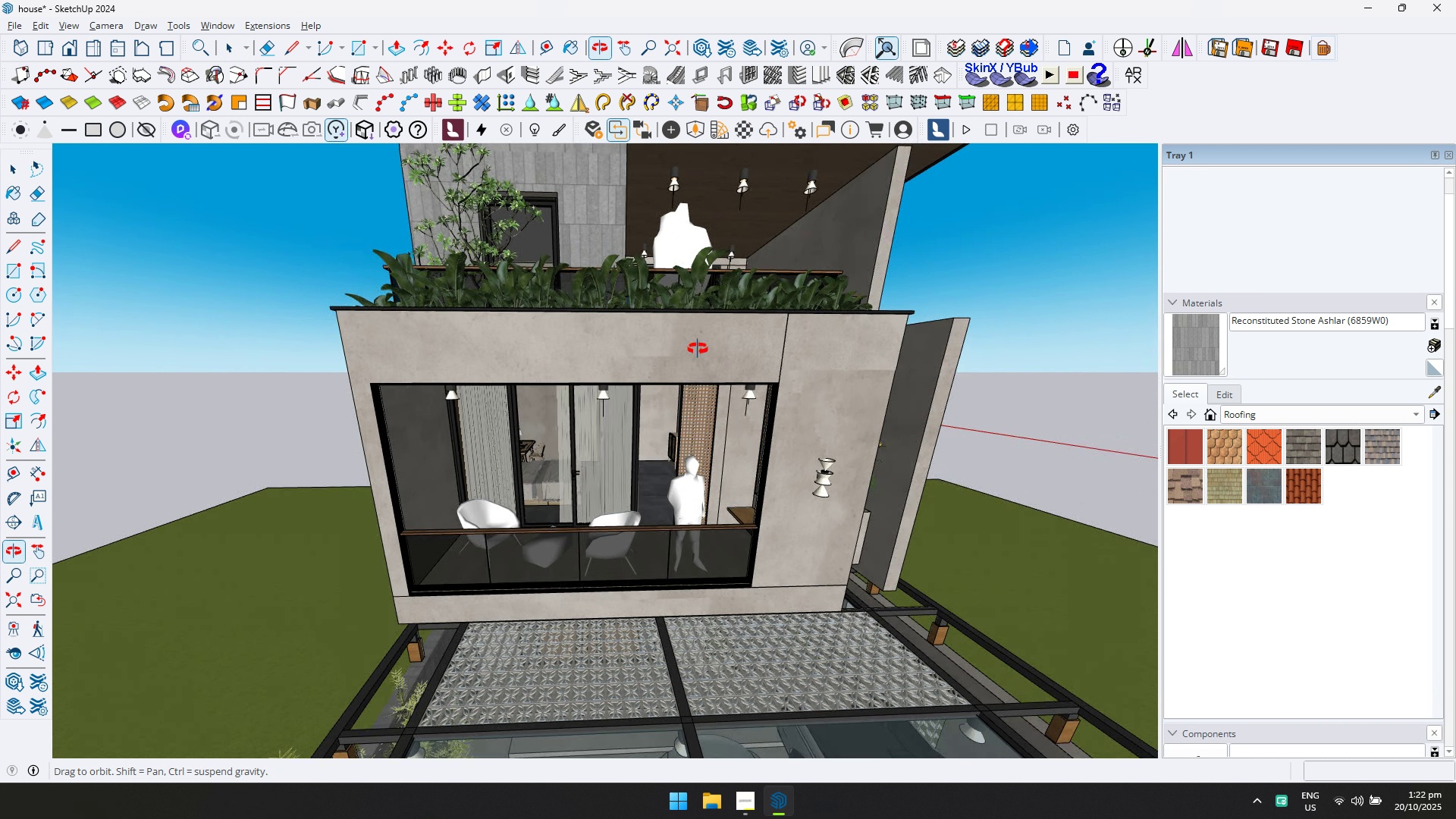 
hold_key(key=ShiftLeft, duration=0.33)
 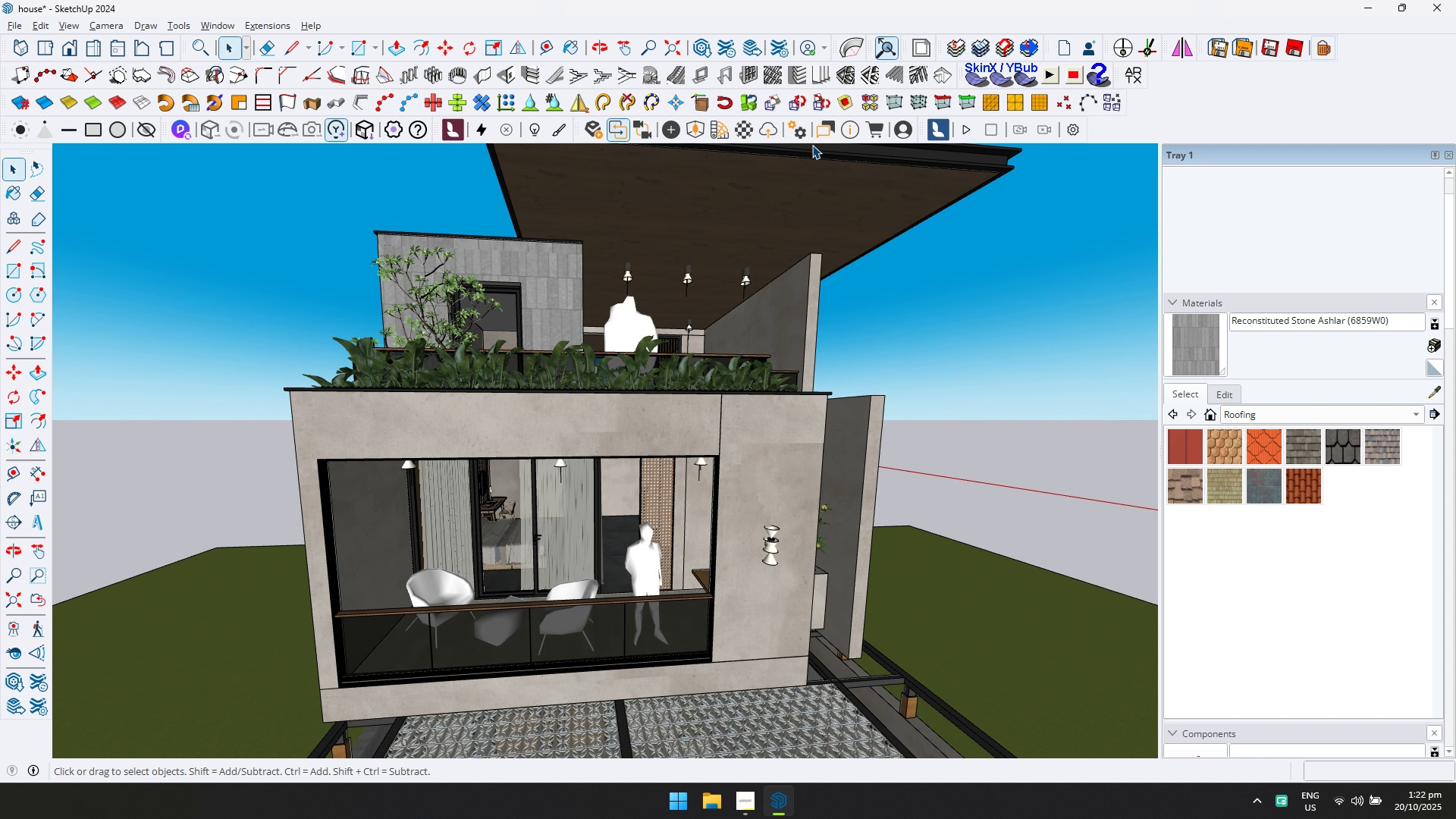 
key(Alt+AltLeft)
 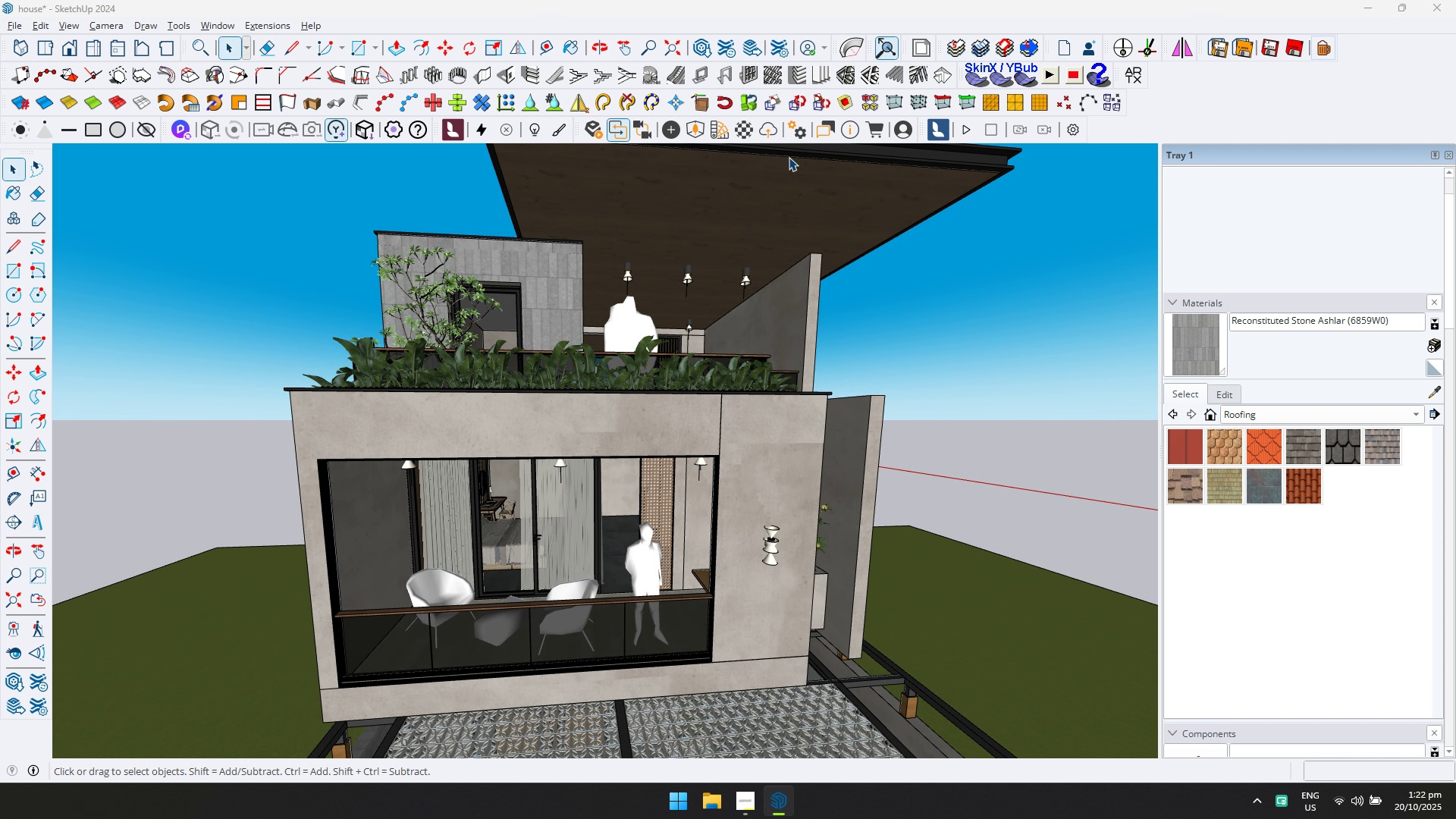 
key(Alt+Tab)